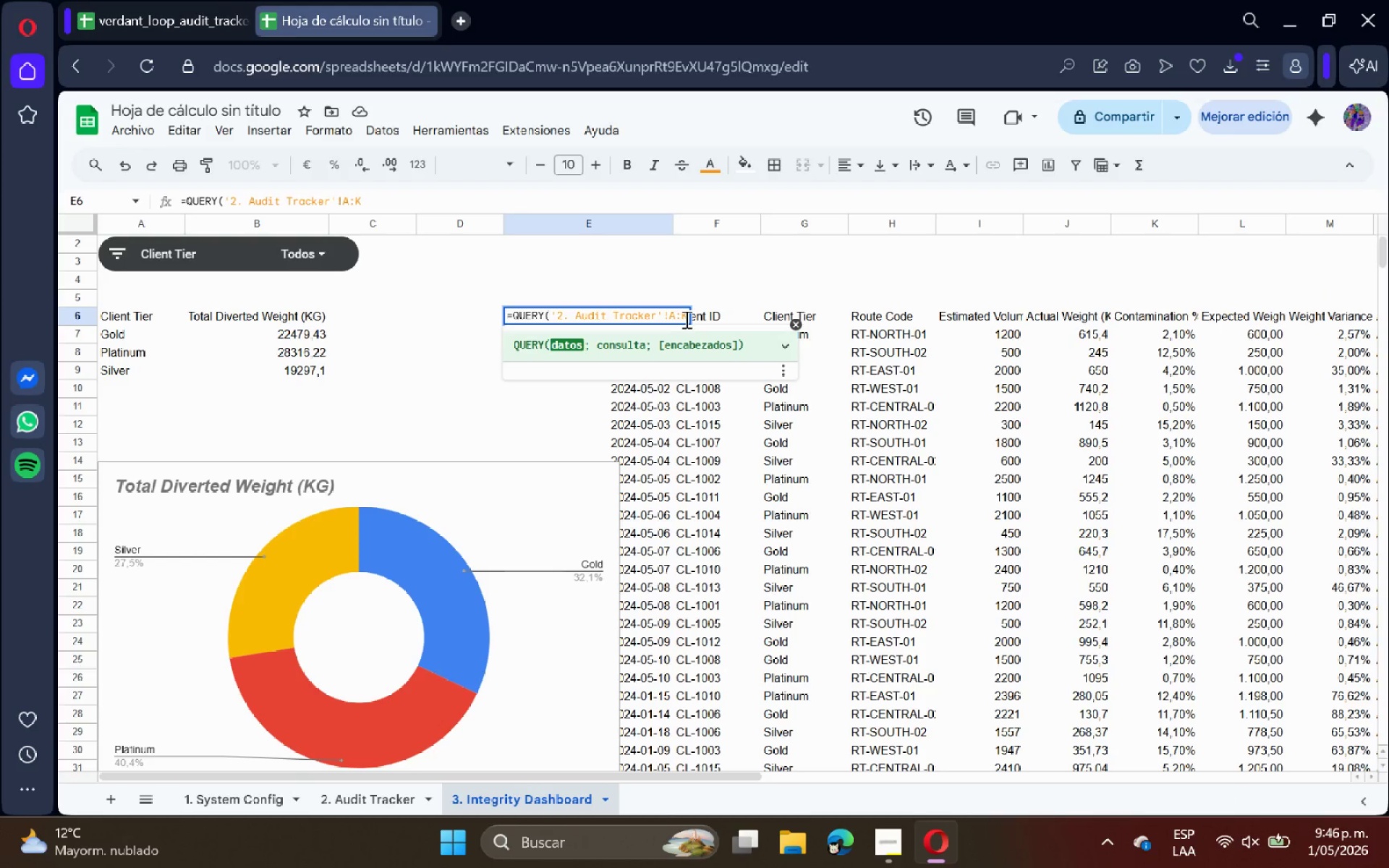 
key(Backspace)
 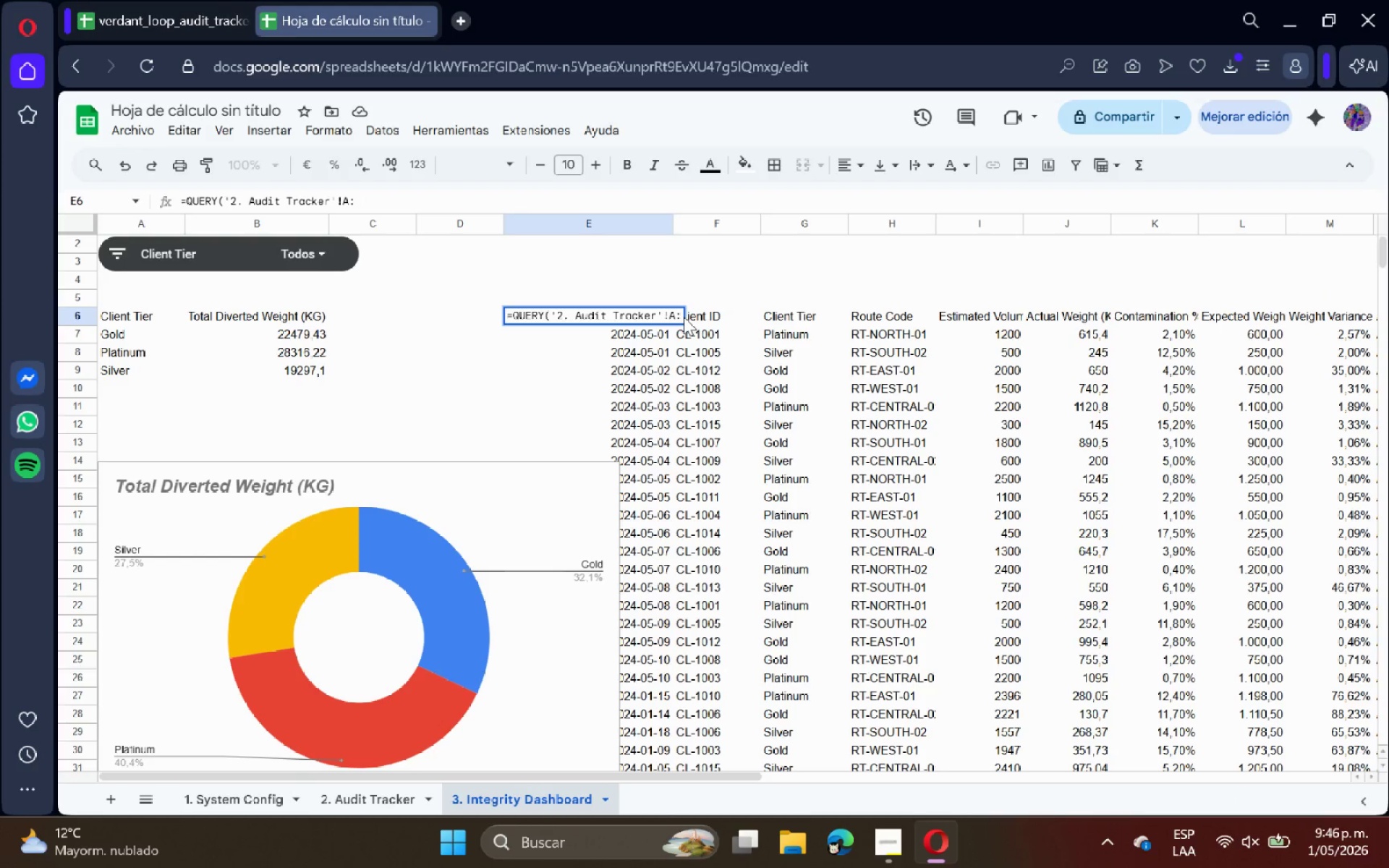 
hold_key(key=Backspace, duration=1.02)
 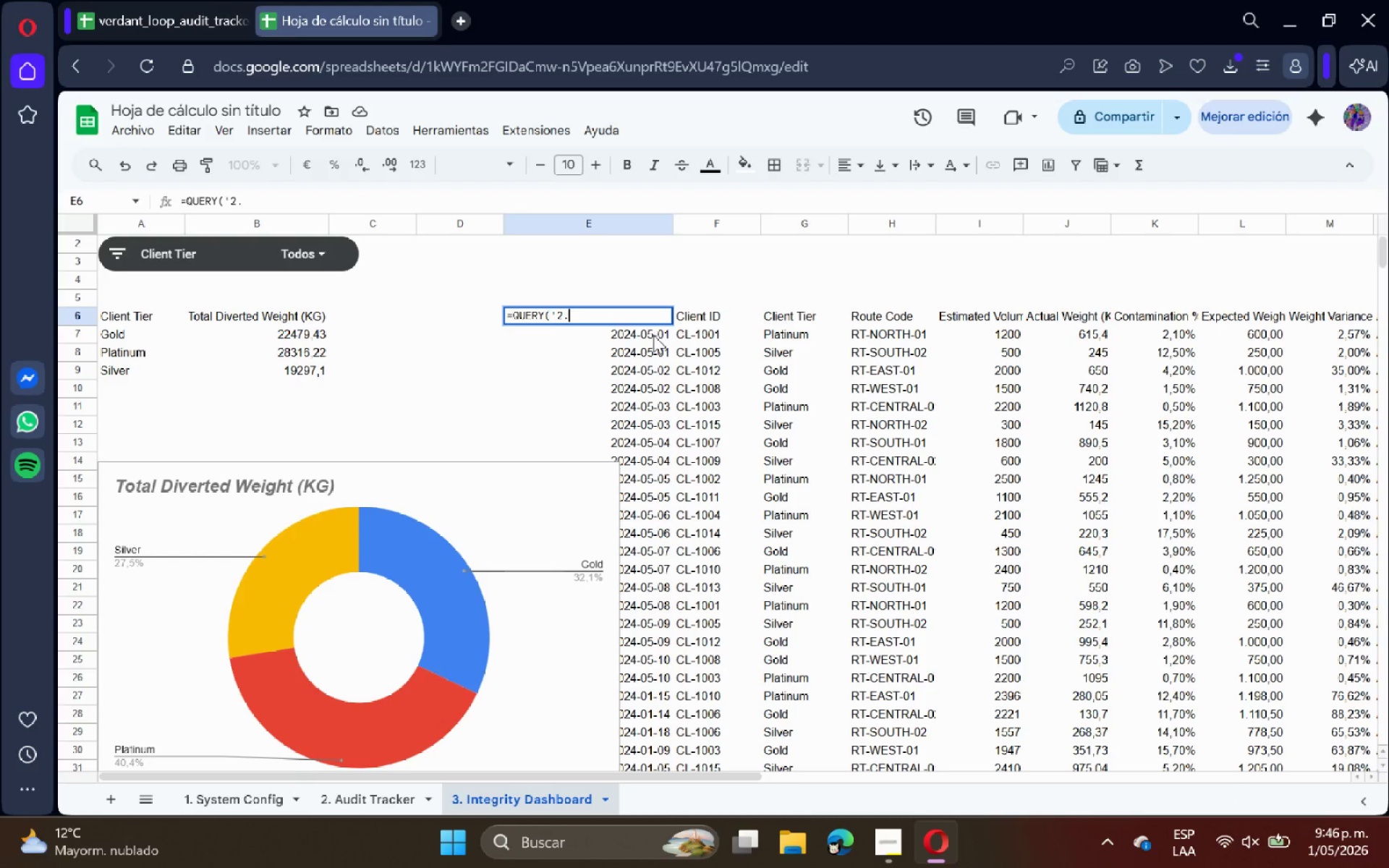 
key(Backspace)
 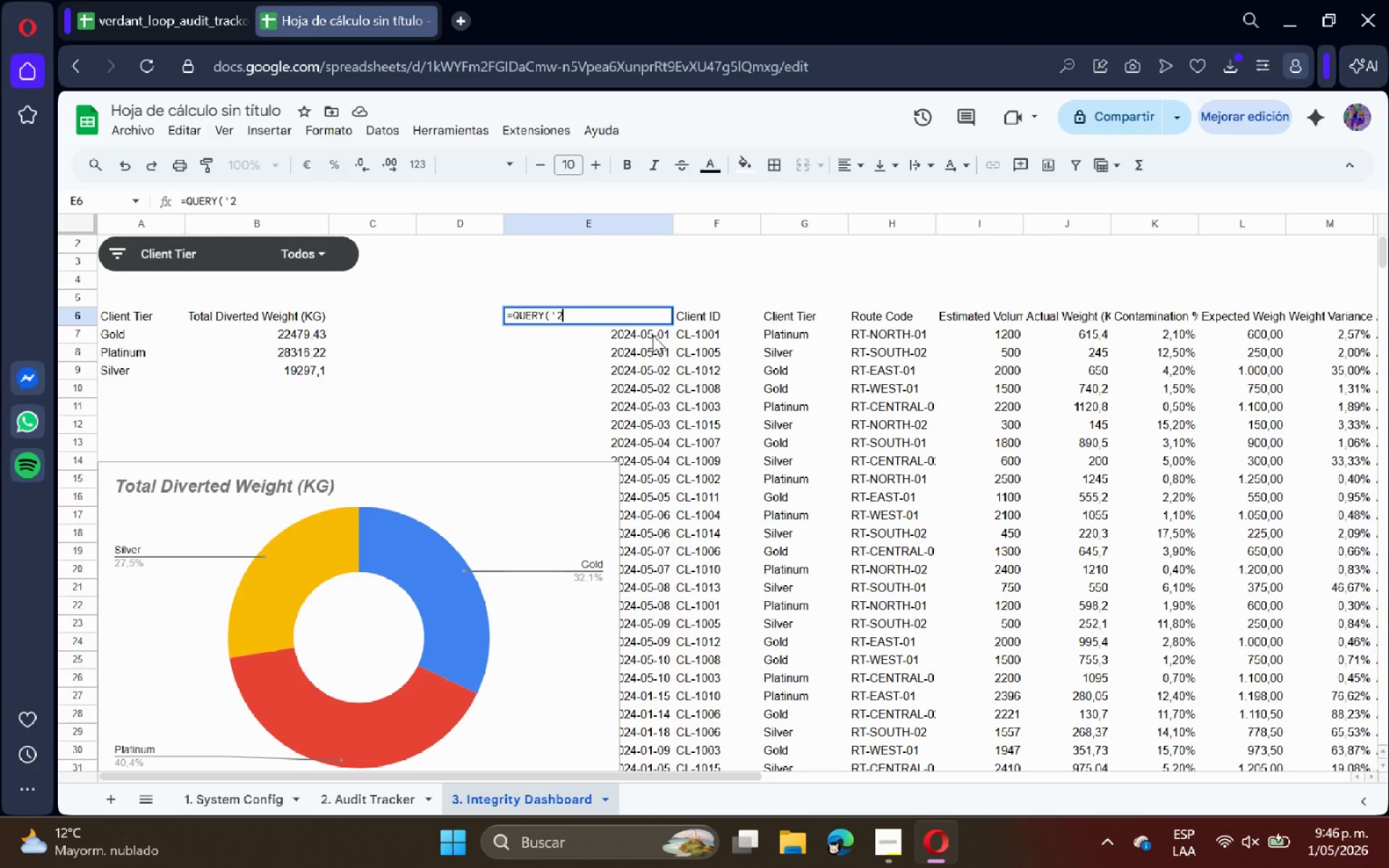 
key(Backspace)
 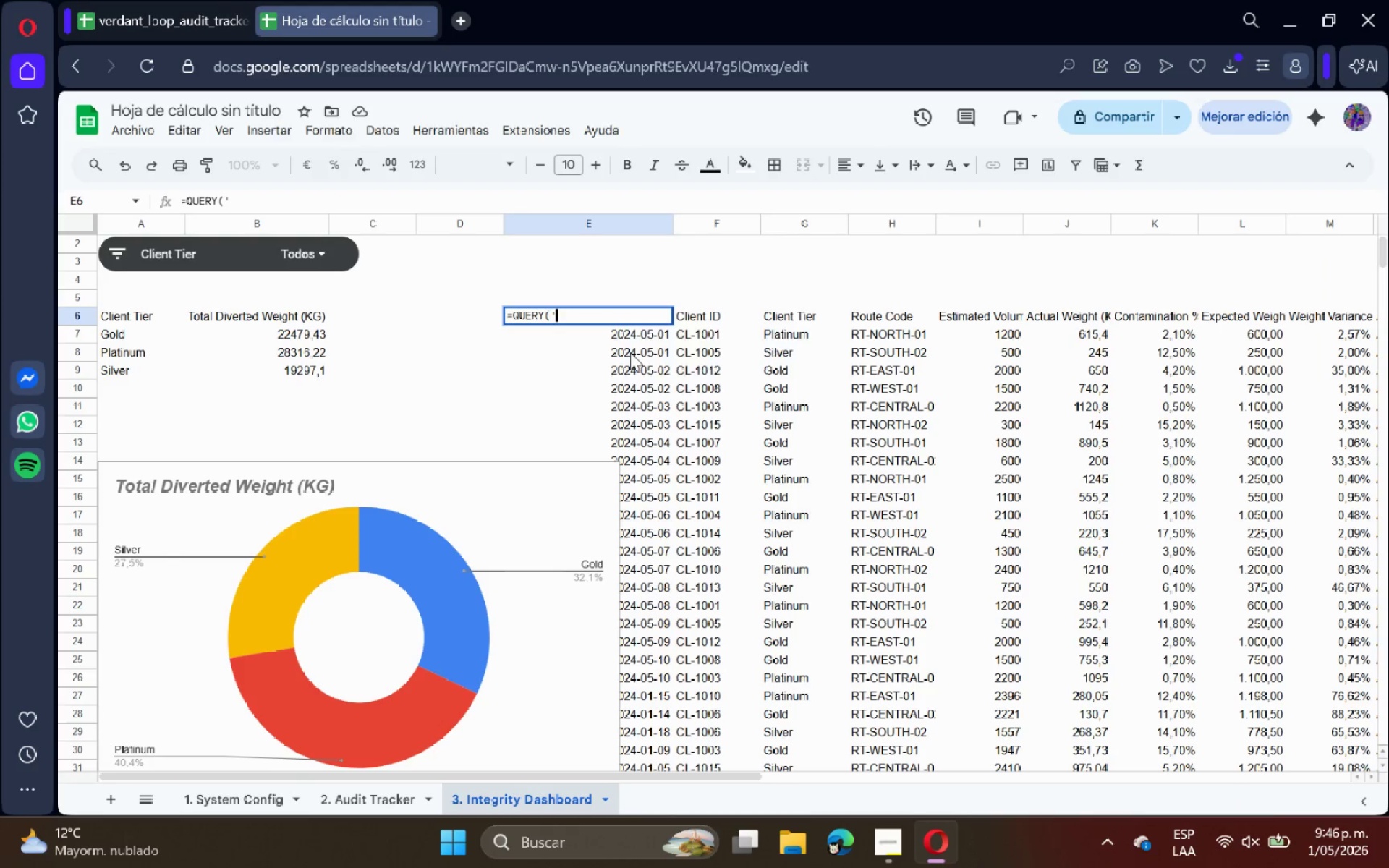 
key(Backspace)
 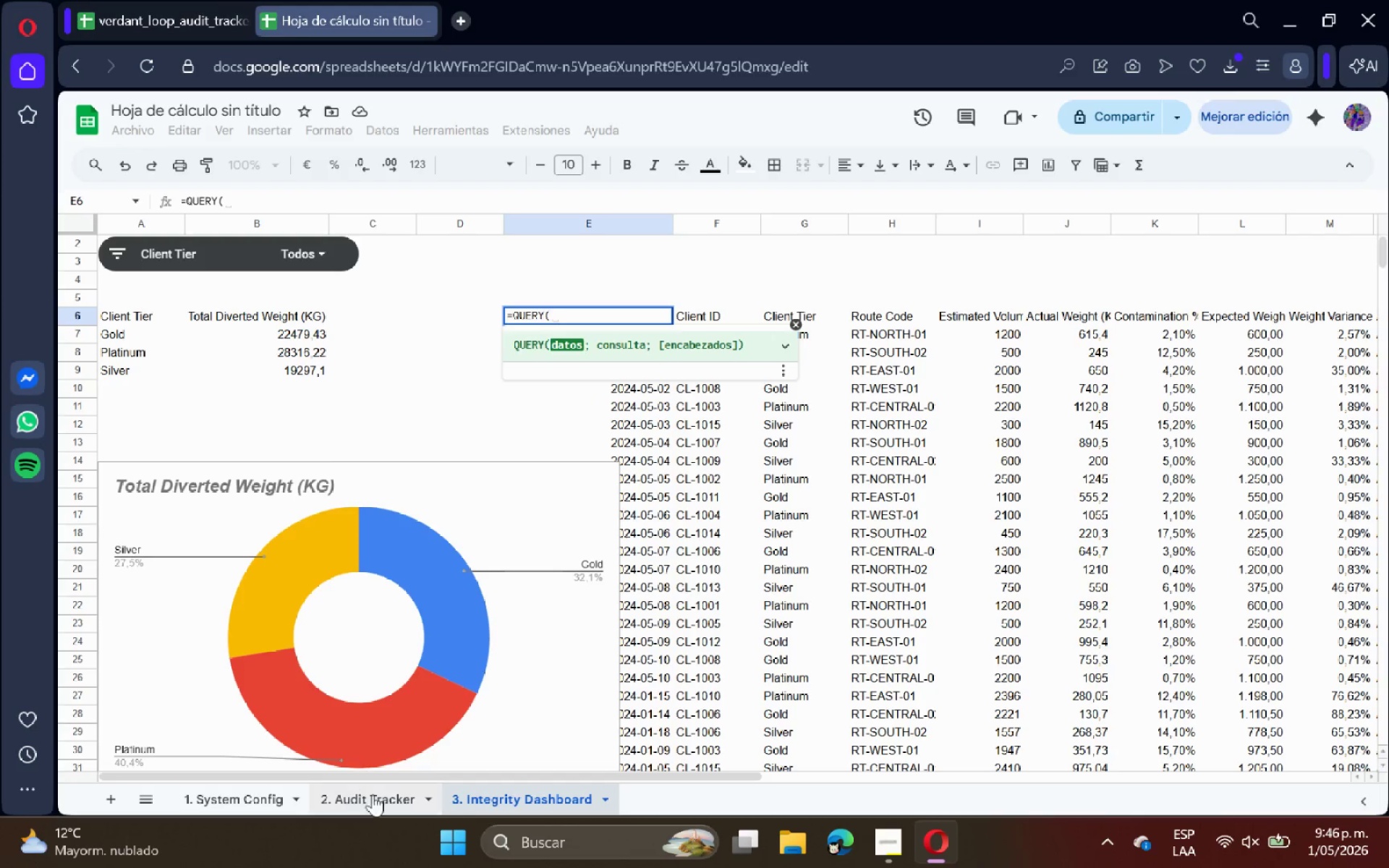 
left_click([376, 801])
 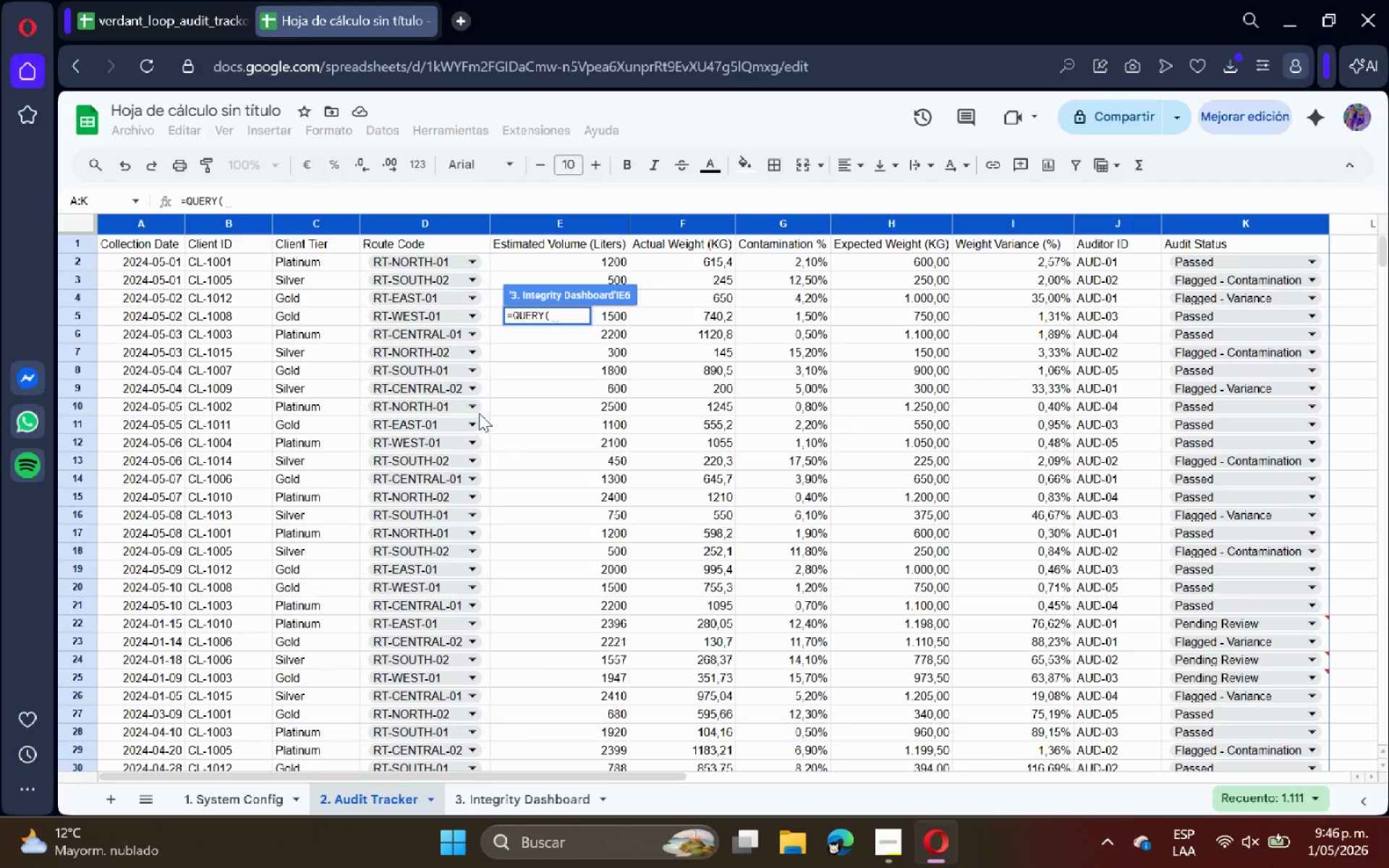 
scroll: coordinate [195, 243], scroll_direction: up, amount: 2.0
 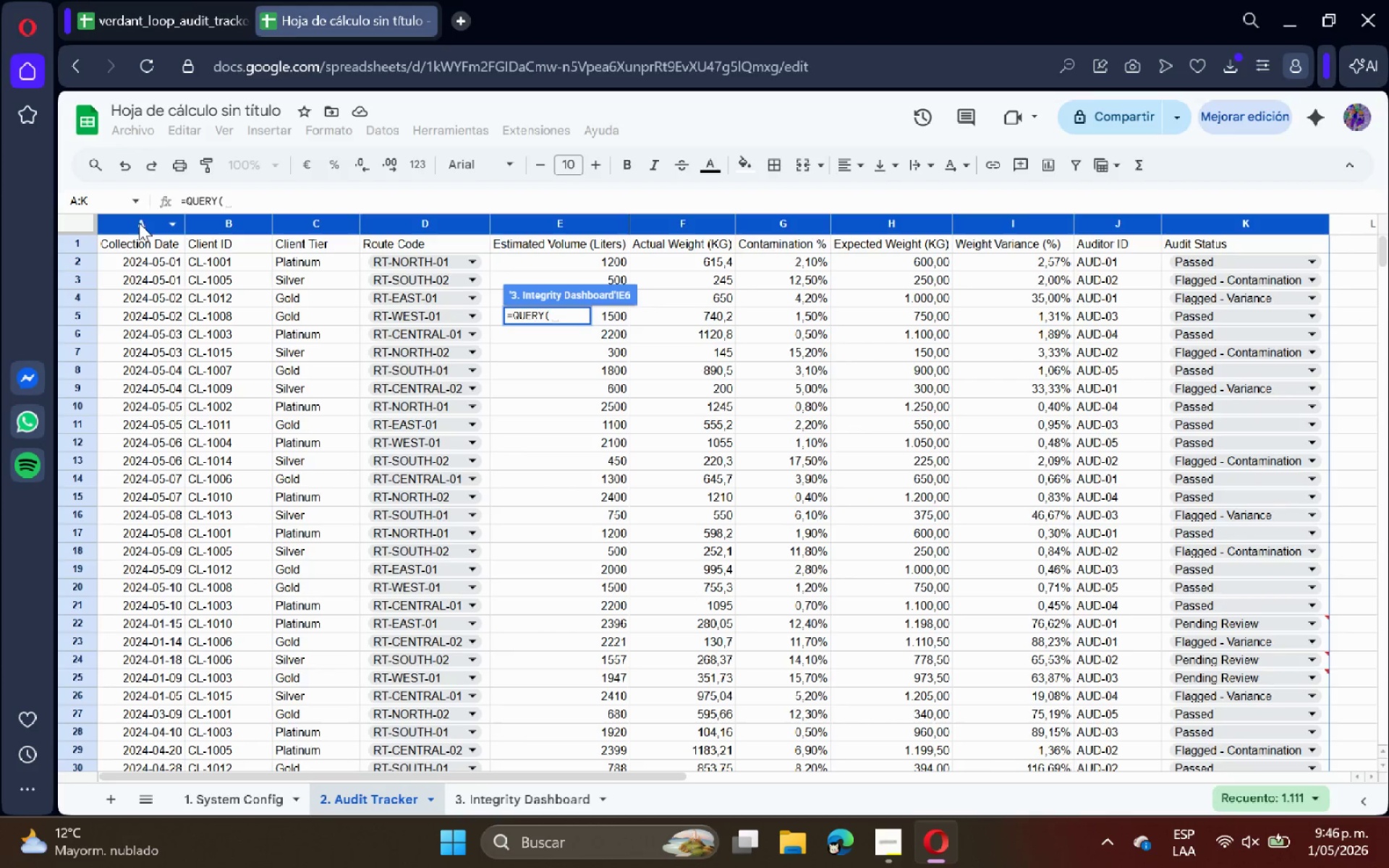 
left_click_drag(start_coordinate=[139, 223], to_coordinate=[1199, 224])
 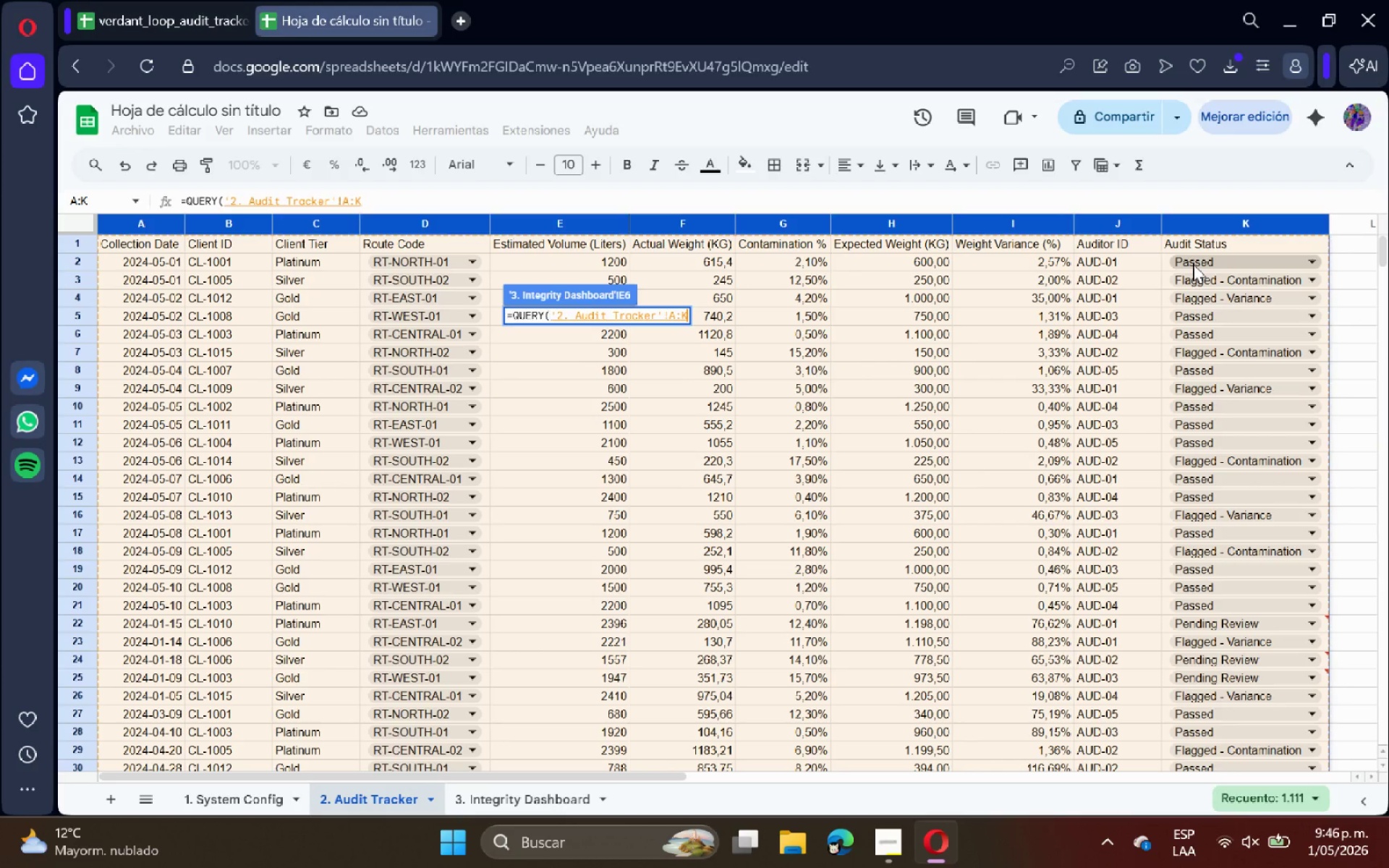 
type(< @SELECT MONTH*A(=1, COUNT*B( WHERE K IS NOT NULL GROUP BY MONTH*A(=1 PIVOT K@< 1()
 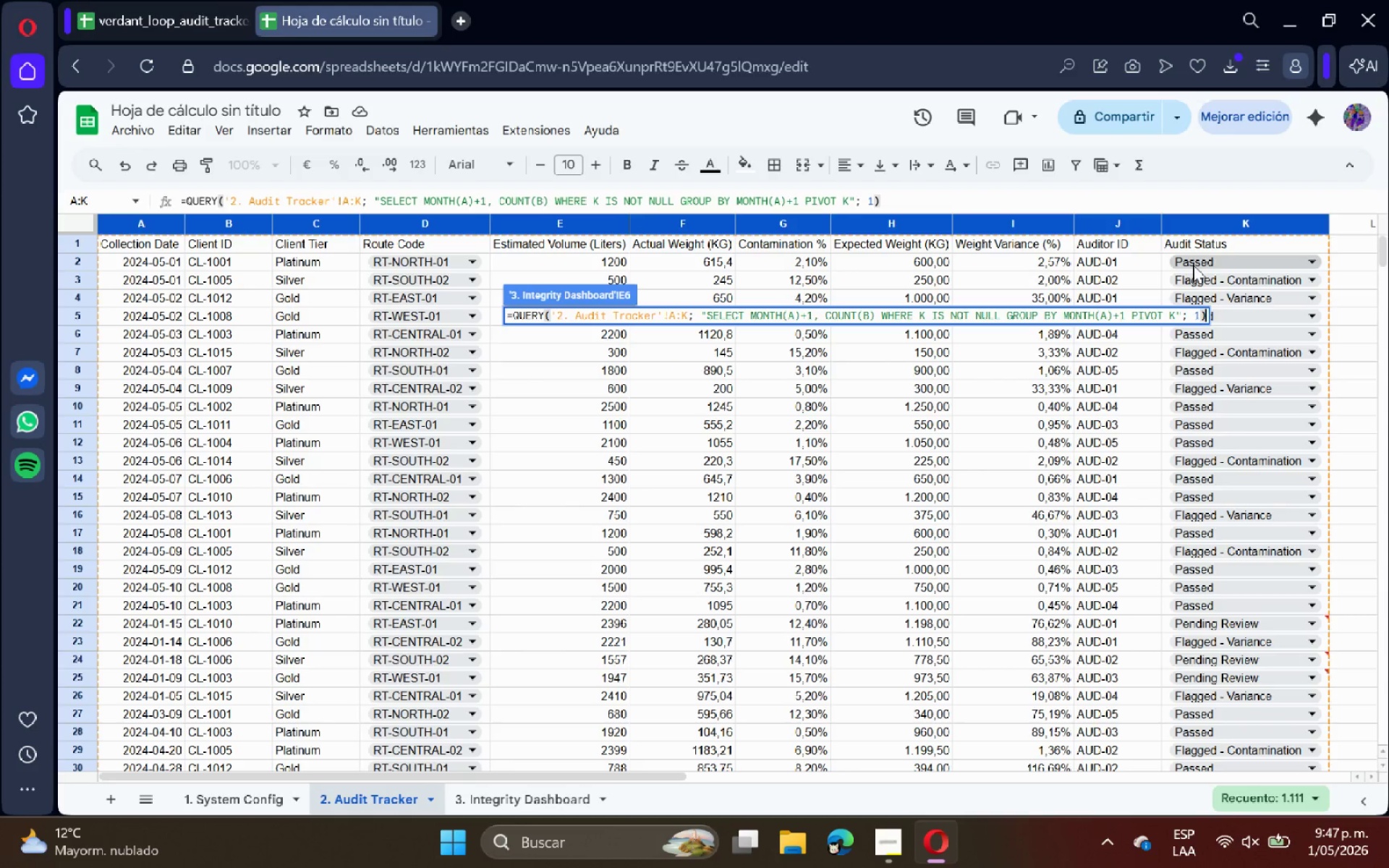 
key(Enter)
 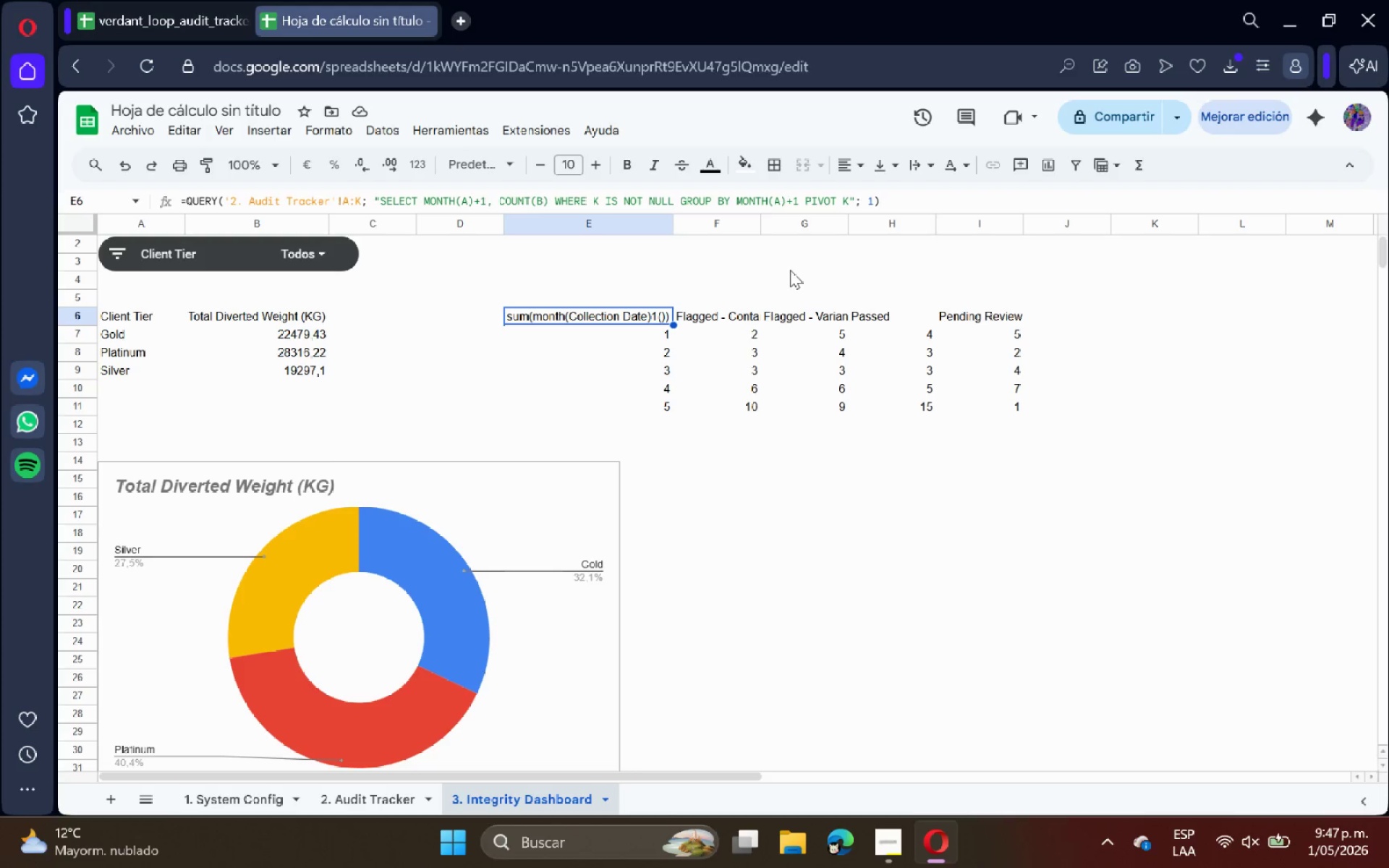 
wait(10.58)
 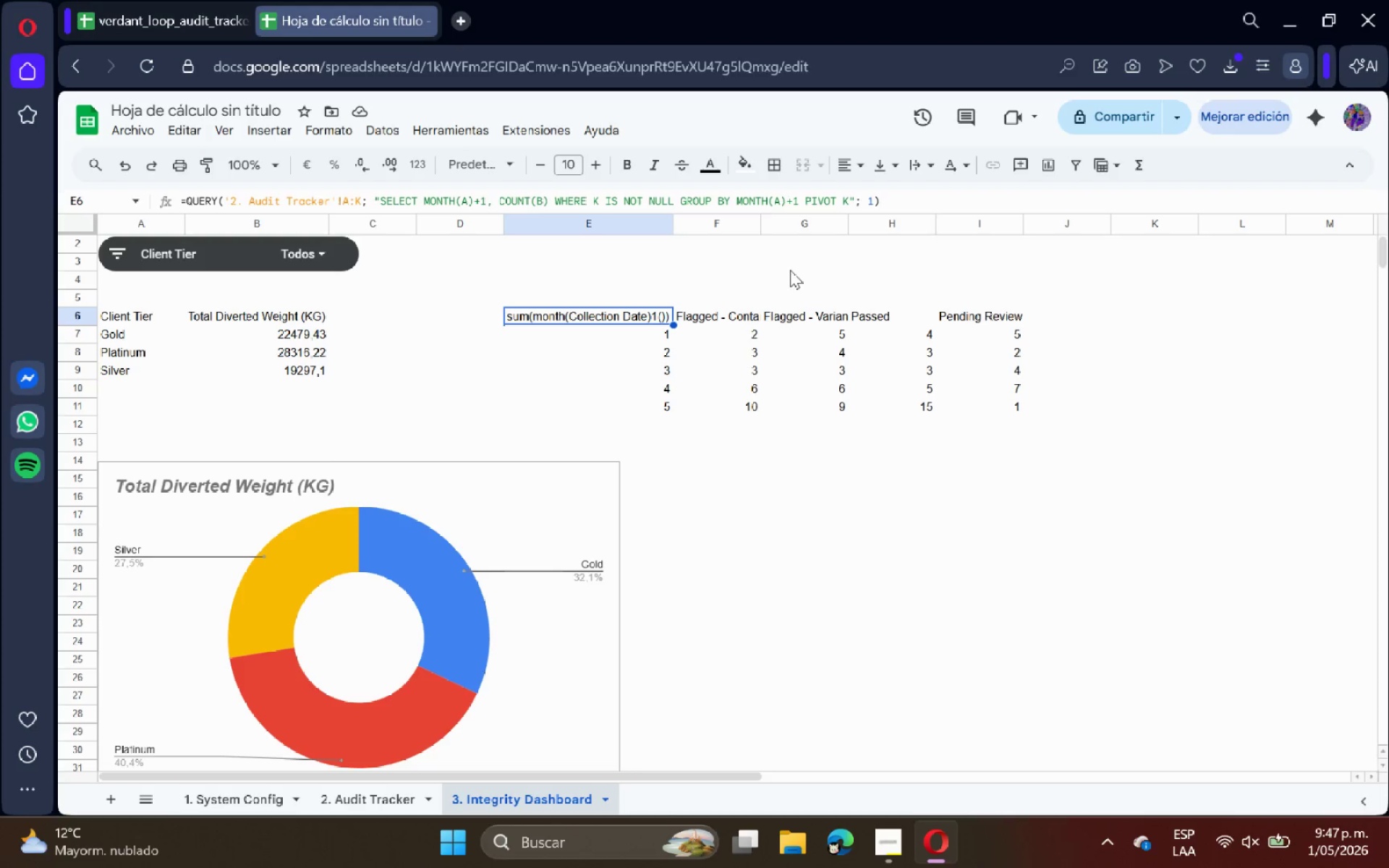 
double_click([762, 225])
 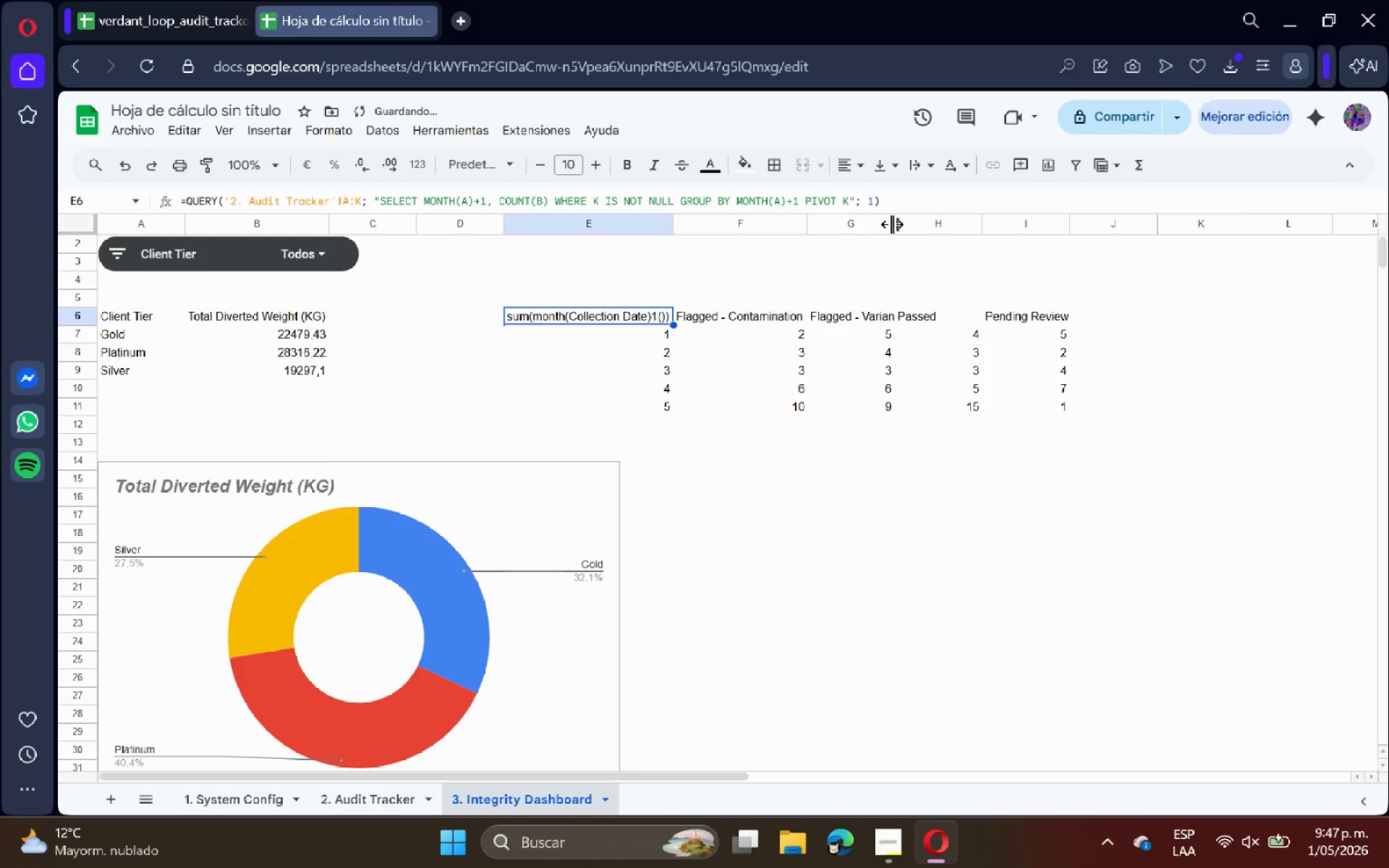 
double_click([893, 224])
 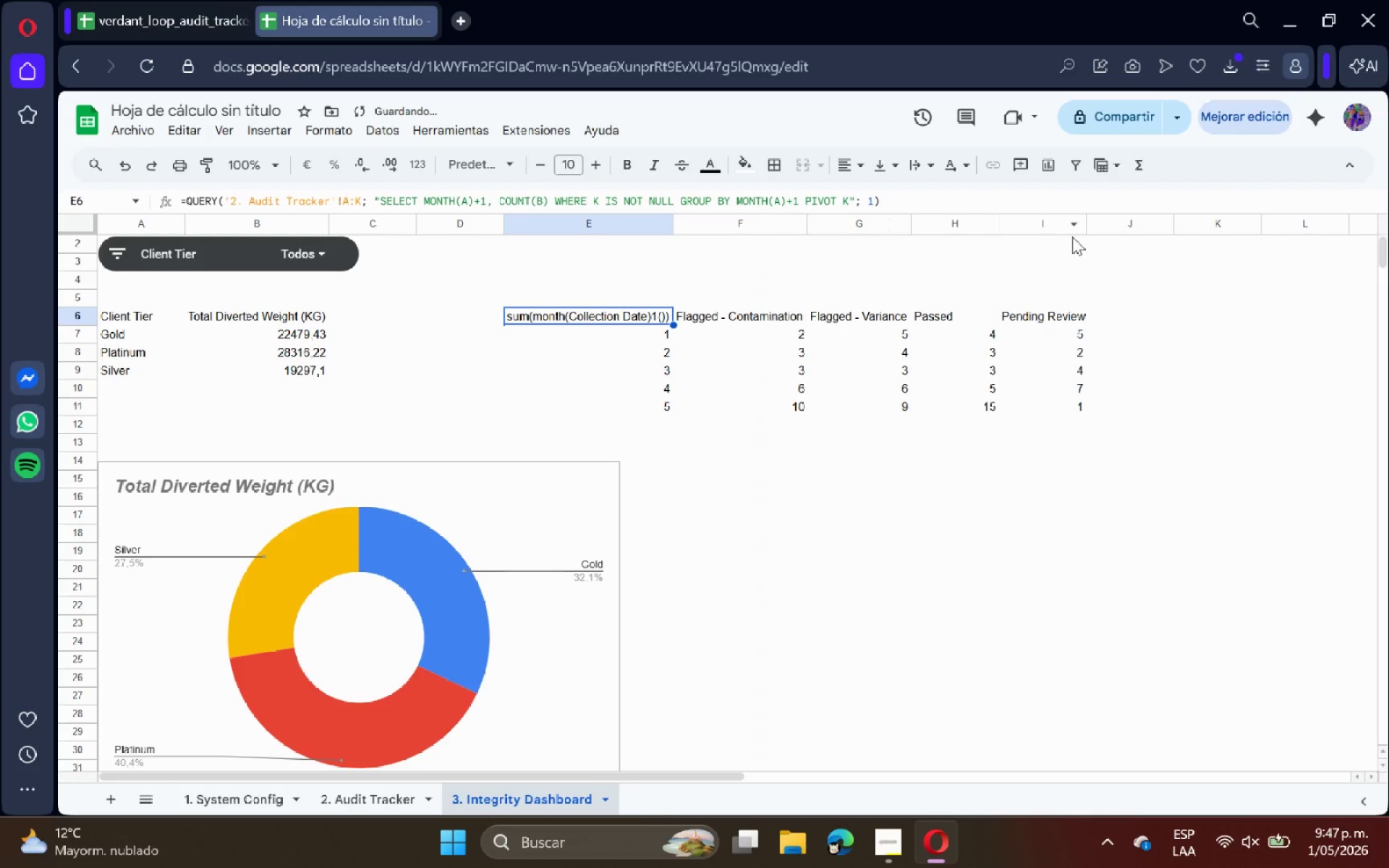 
left_click([1126, 373])
 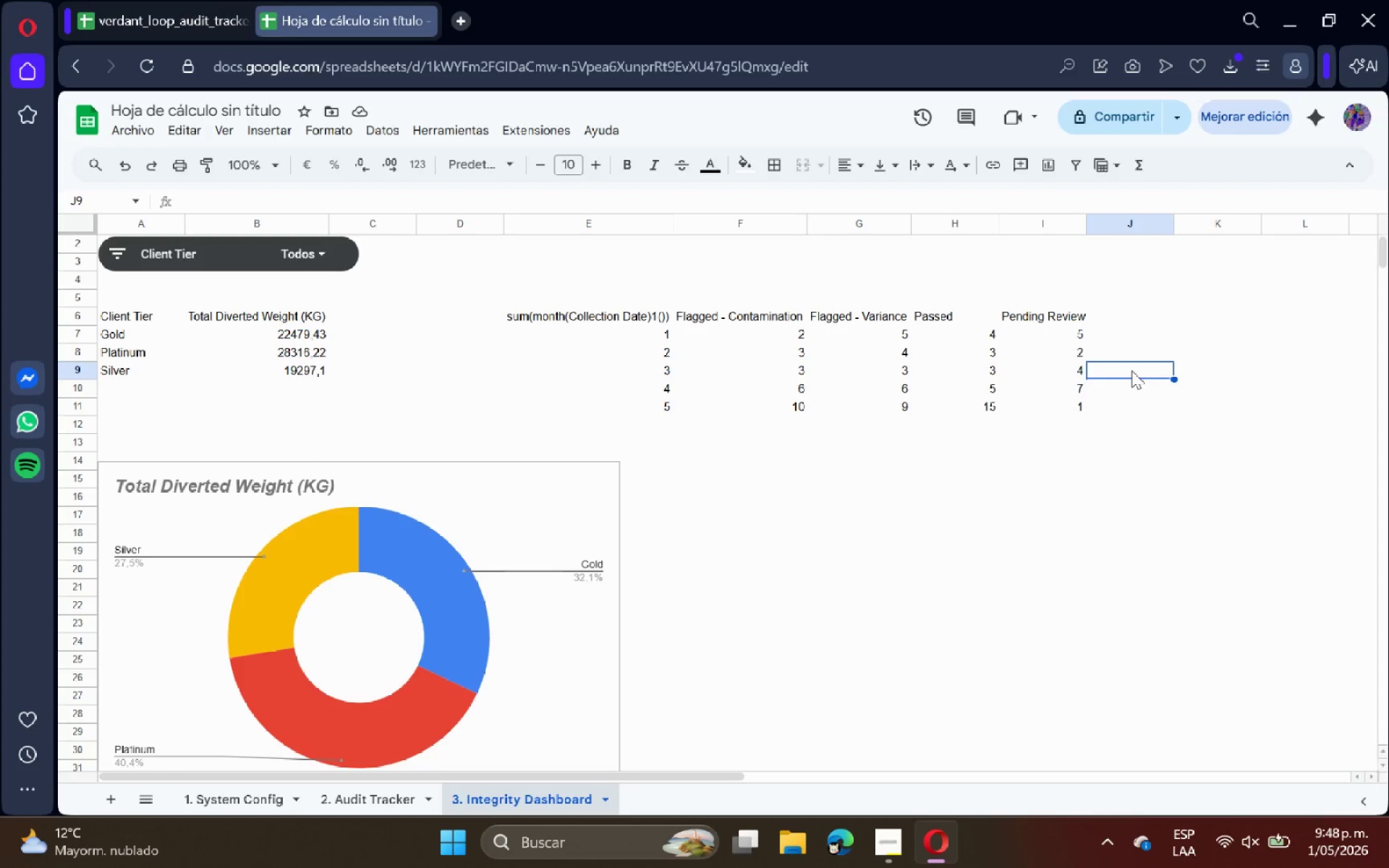 
wait(6.52)
 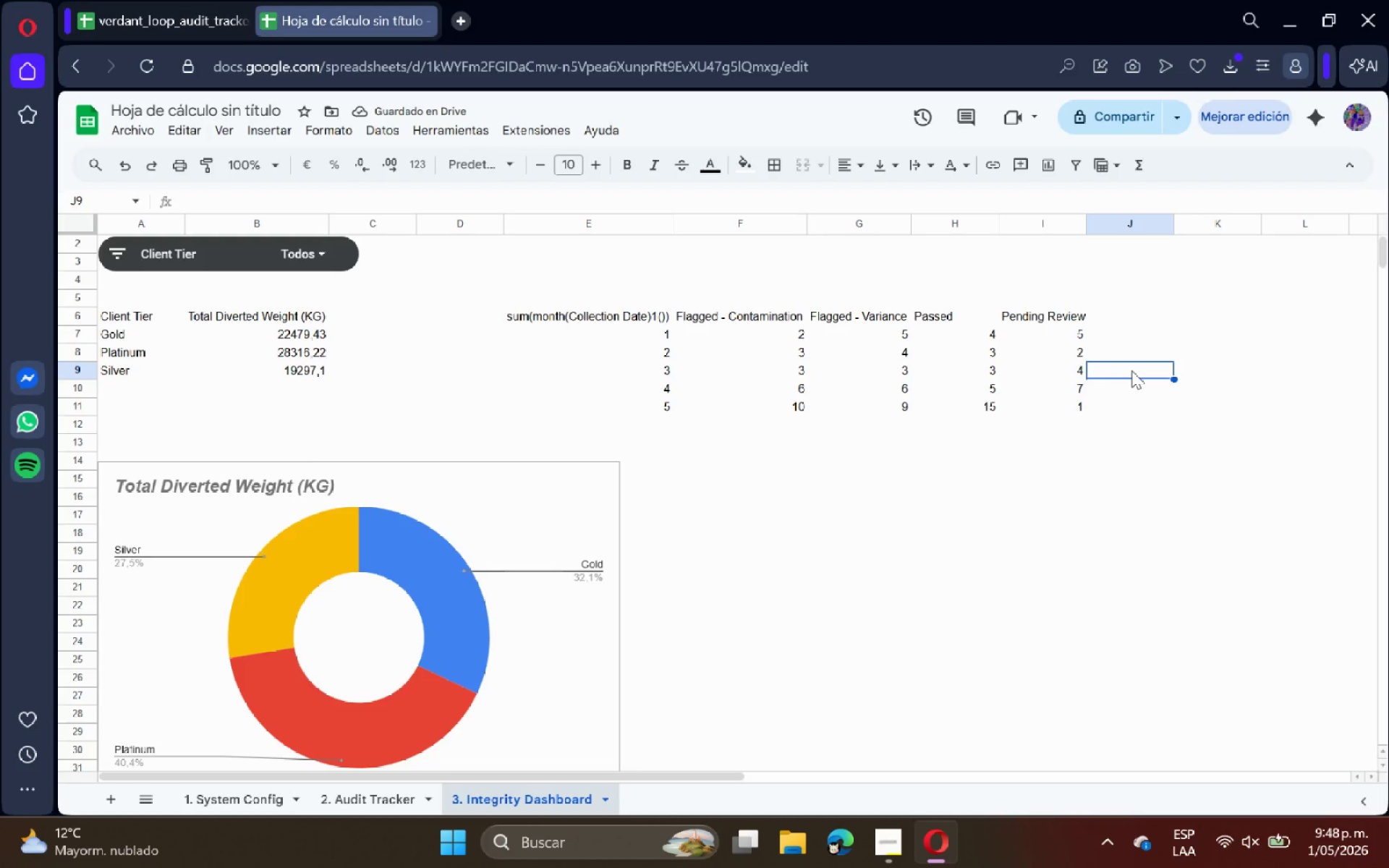 
left_click_drag(start_coordinate=[596, 319], to_coordinate=[1054, 413])
 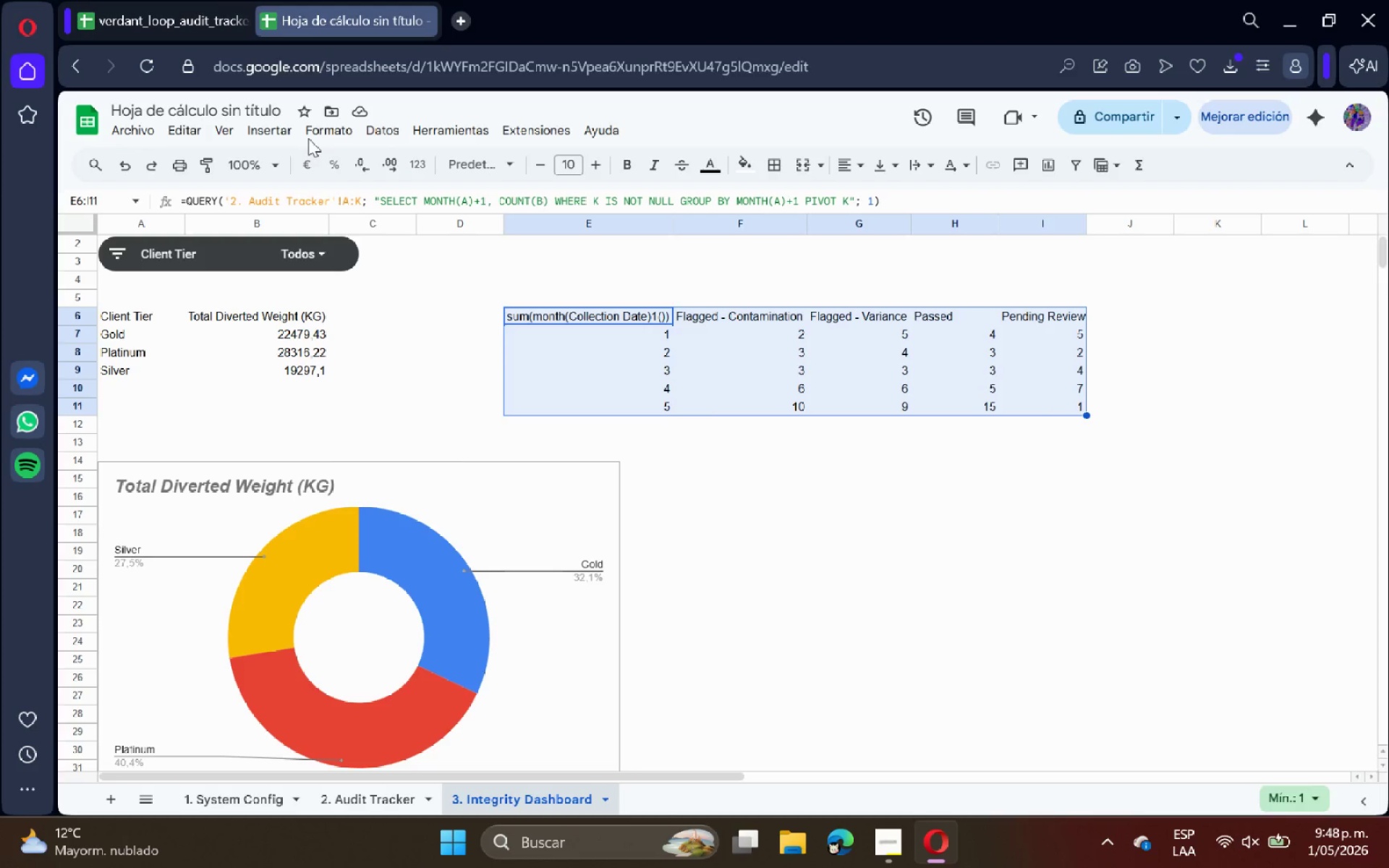 
left_click([274, 138])
 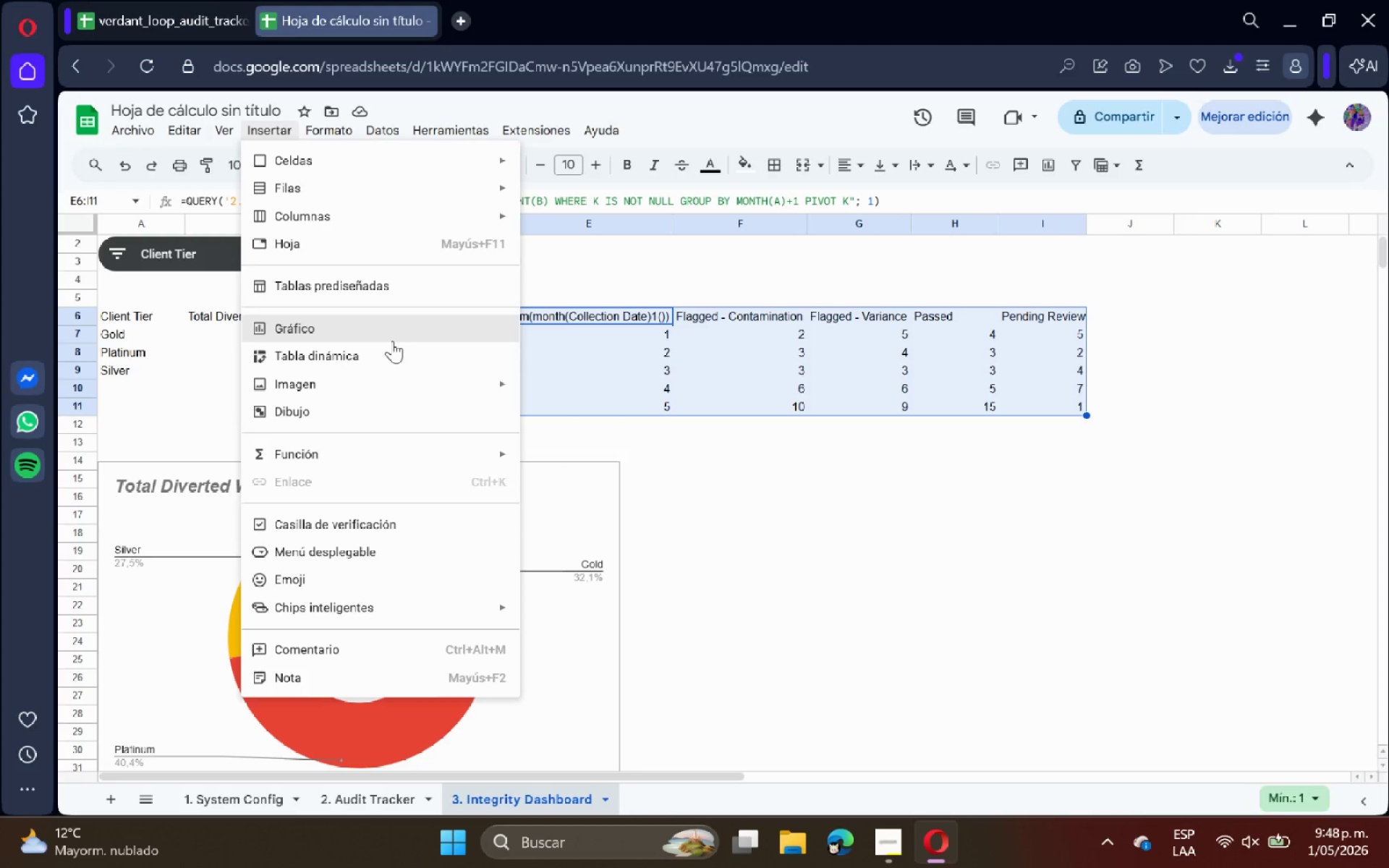 
left_click([395, 336])
 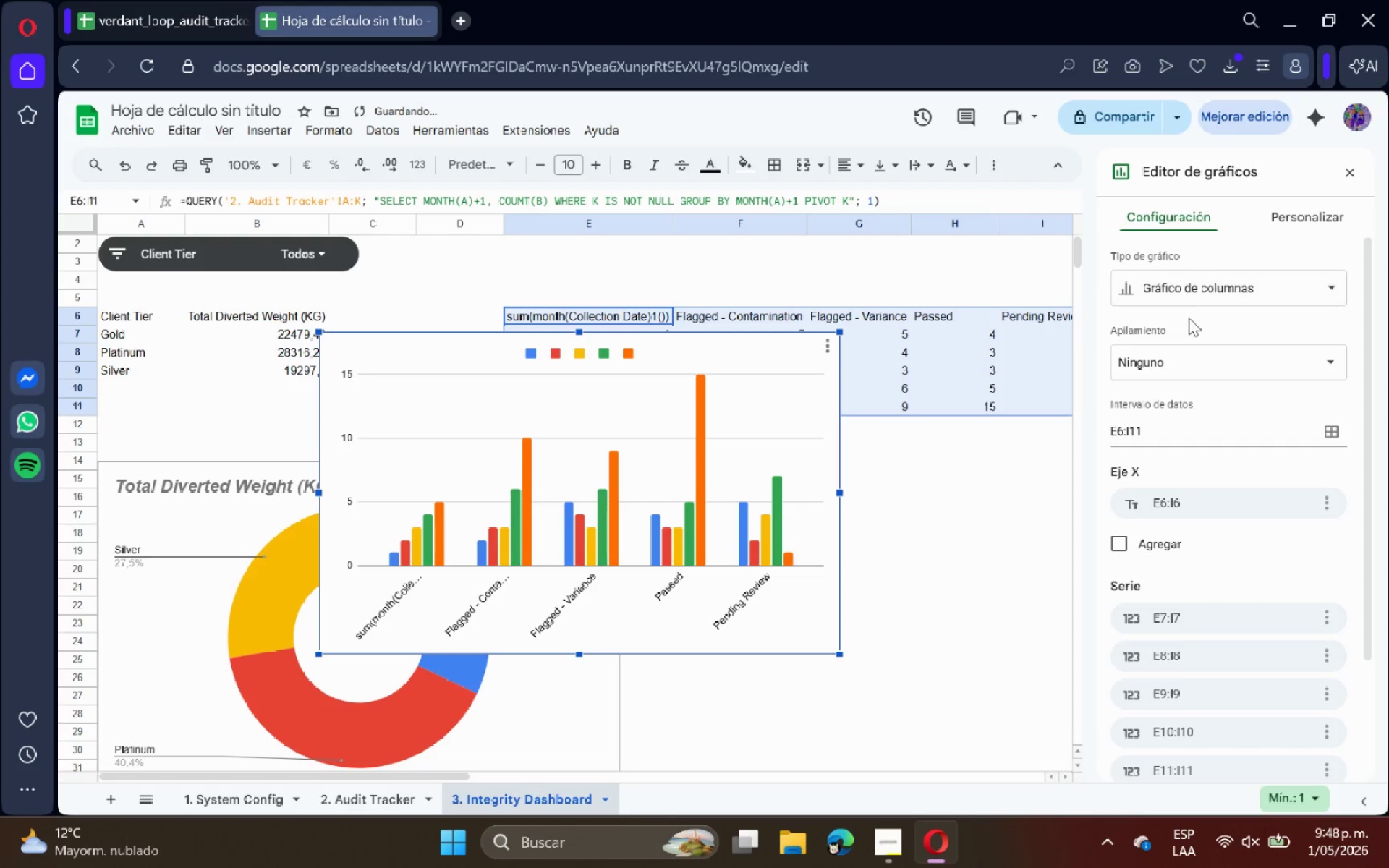 
left_click([1229, 276])
 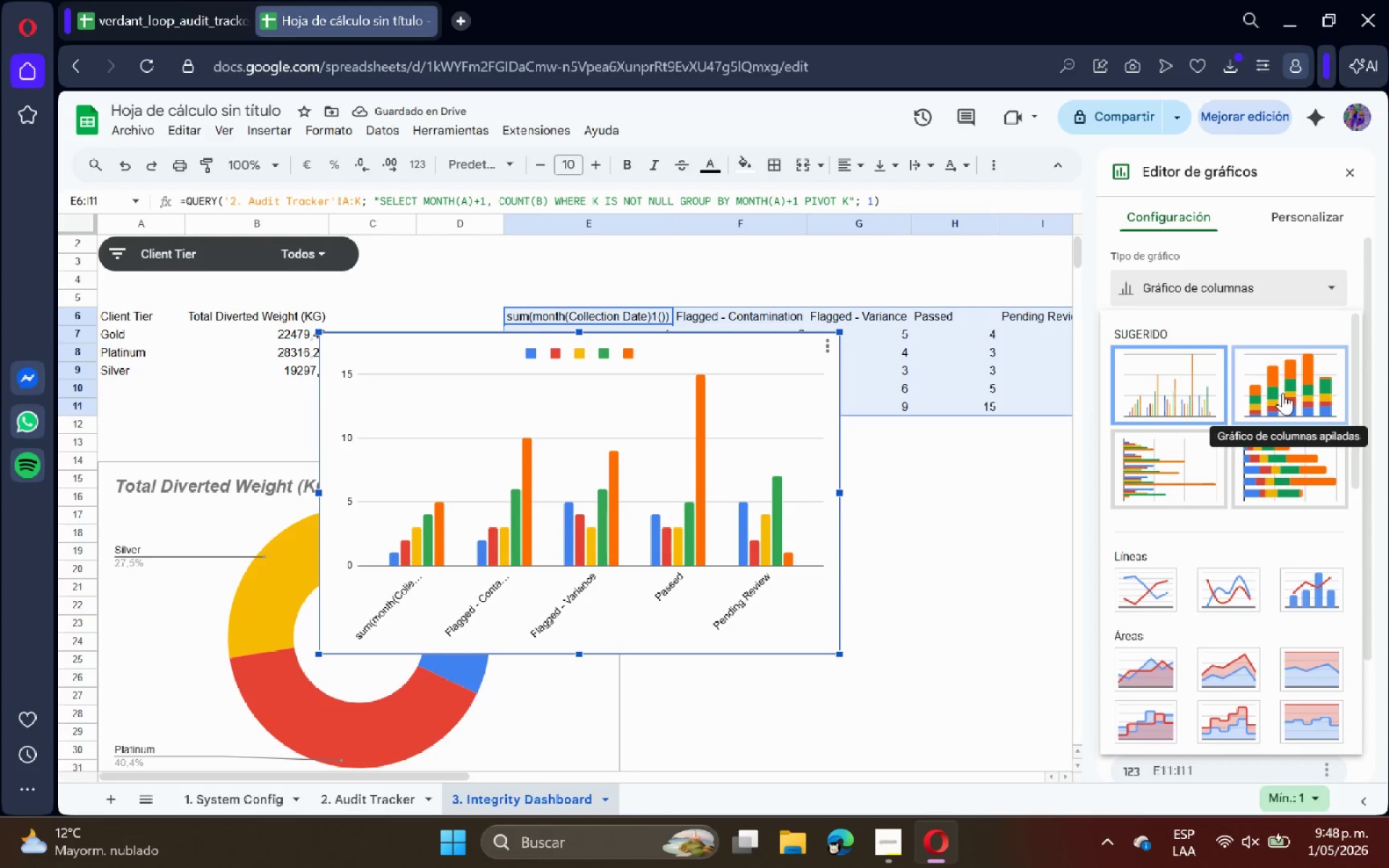 
left_click([1283, 393])
 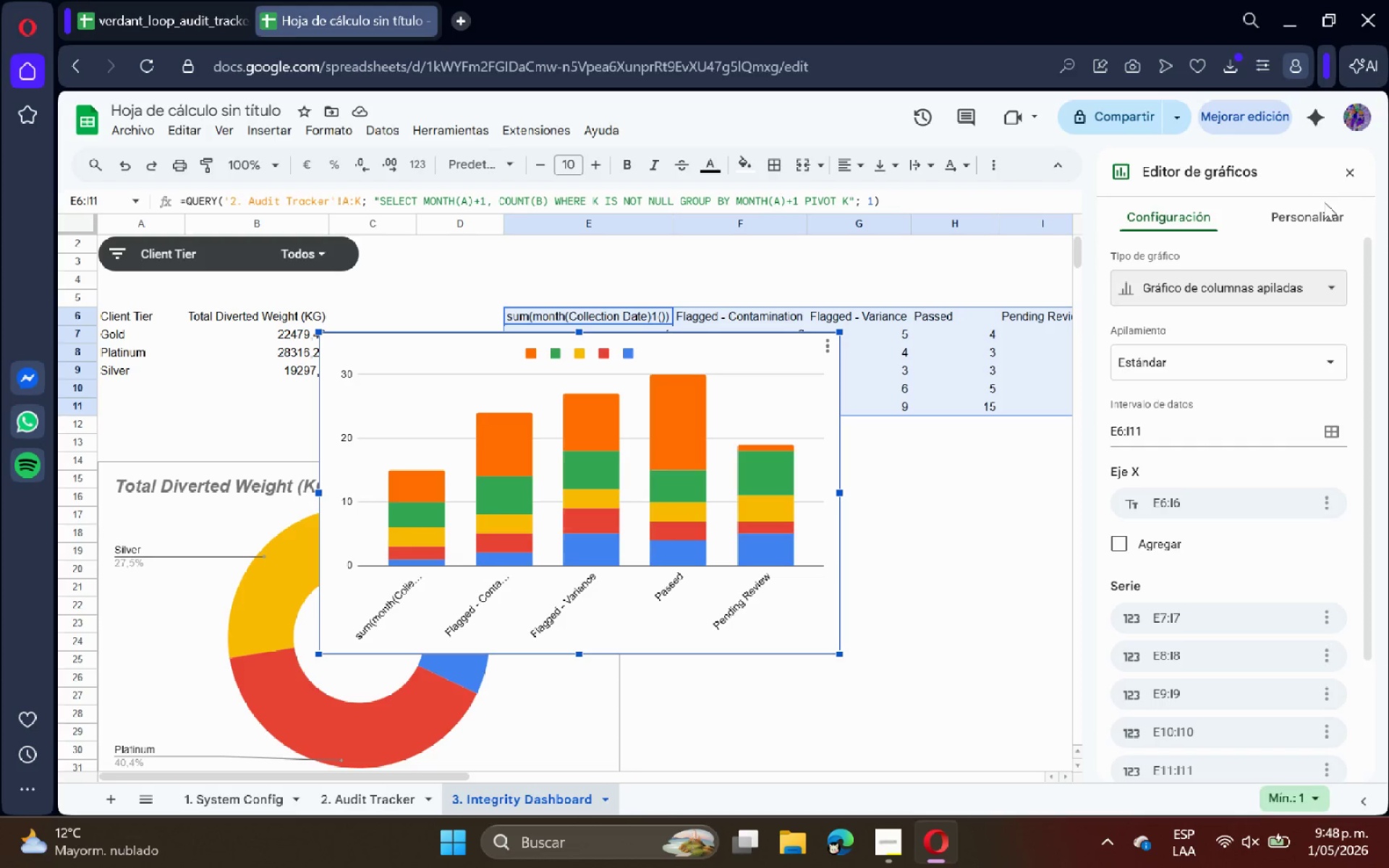 
wait(7.26)
 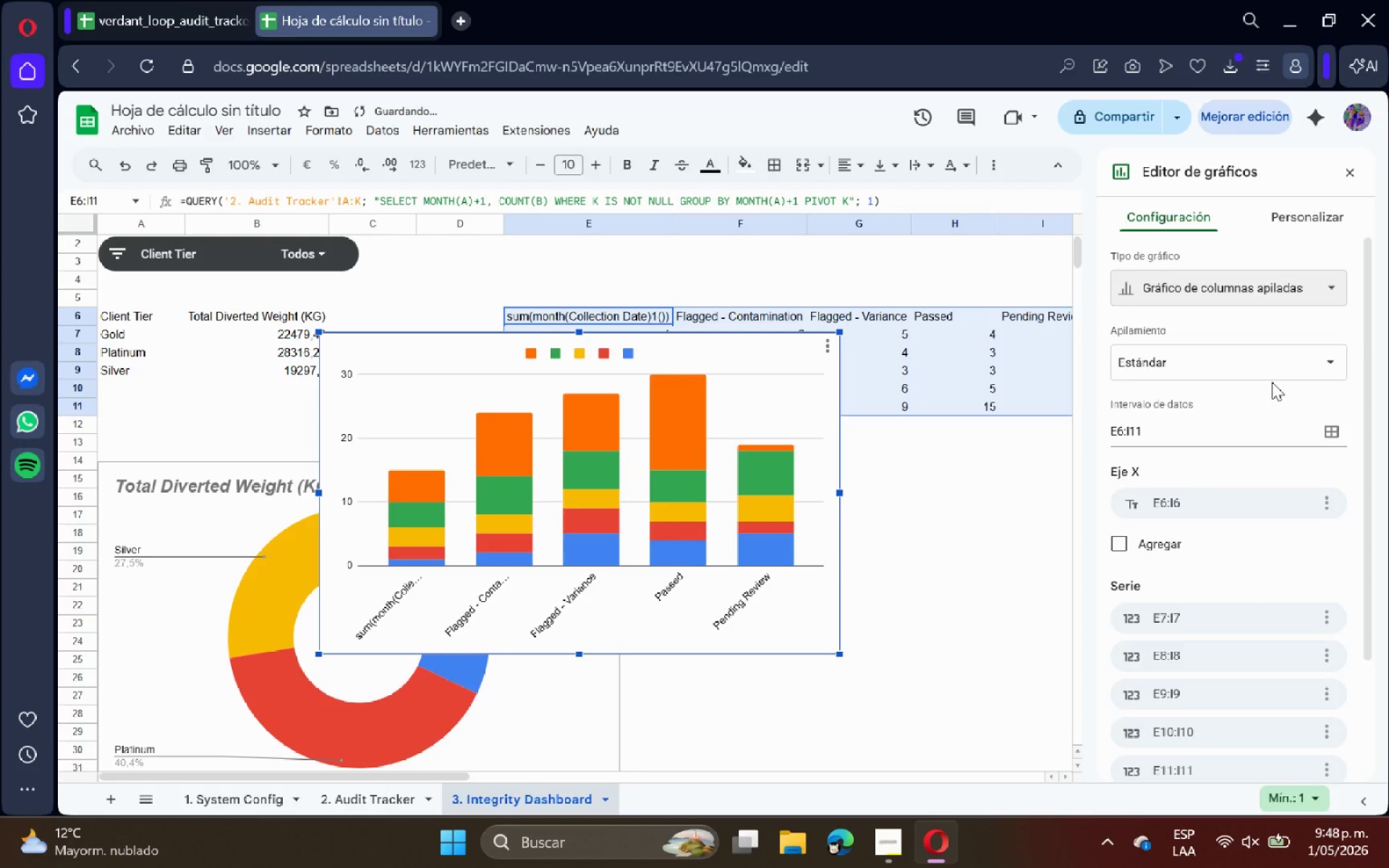 
double_click([1083, 512])
 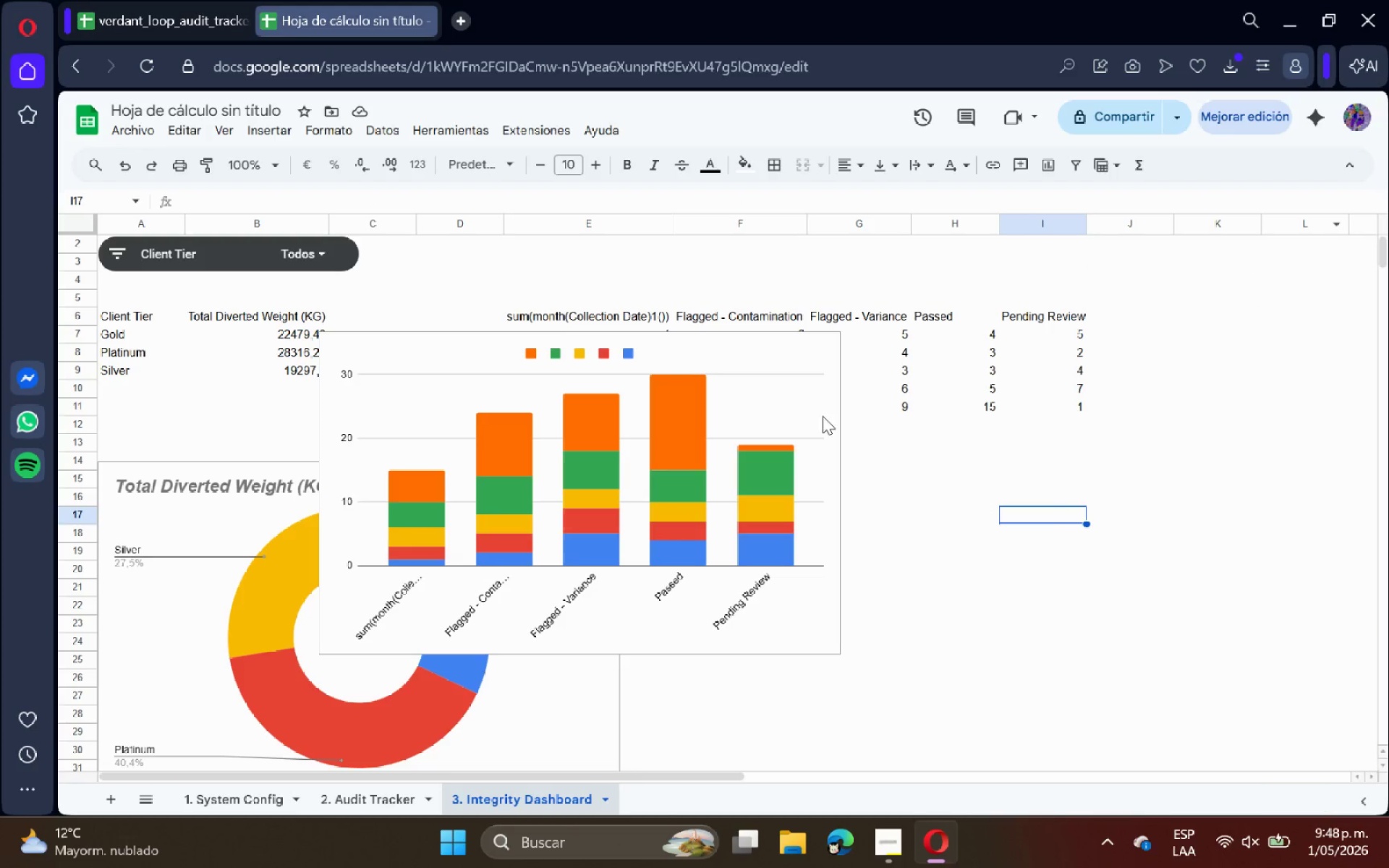 
triple_click([760, 390])
 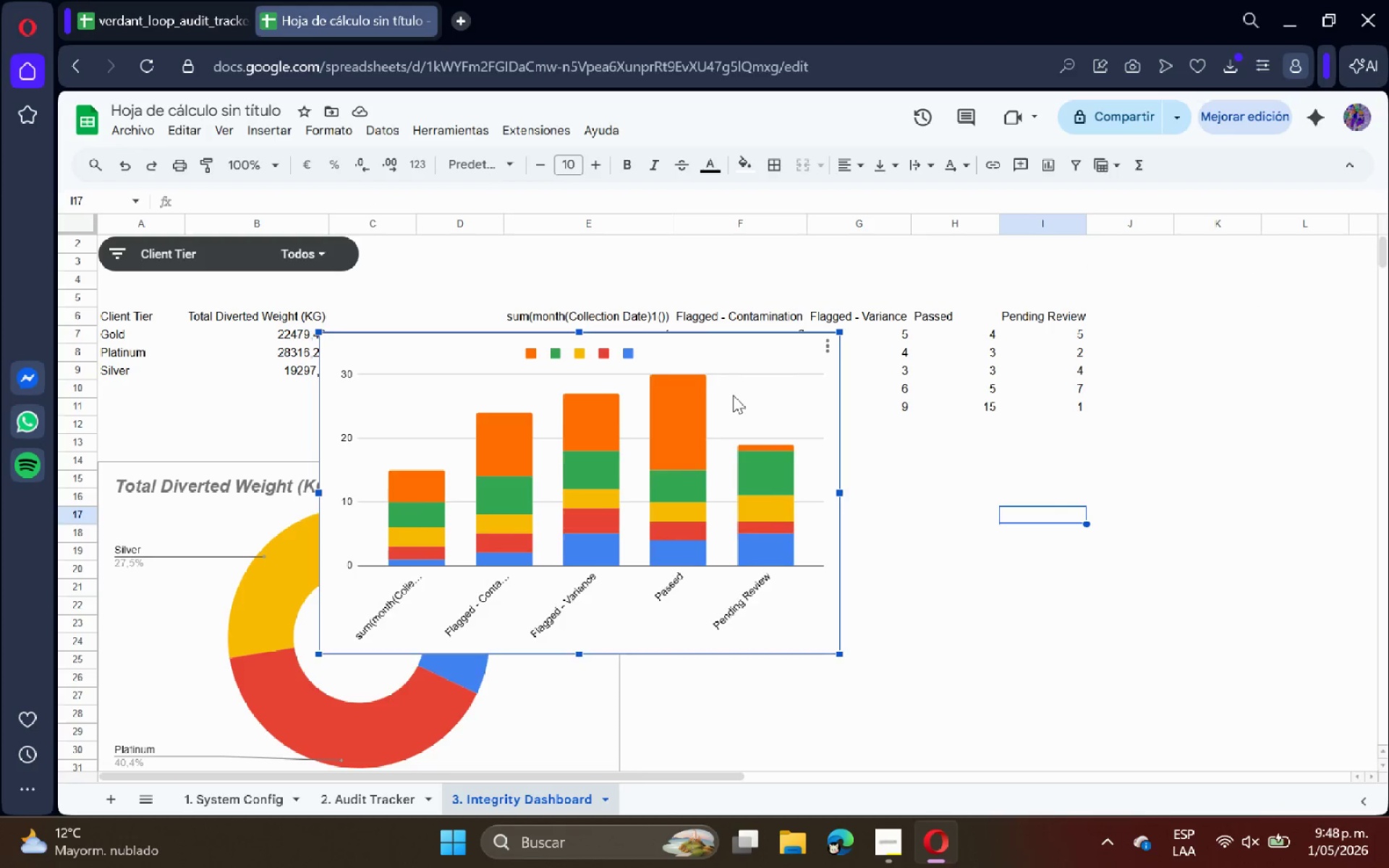 
left_click_drag(start_coordinate=[731, 394], to_coordinate=[1040, 529])
 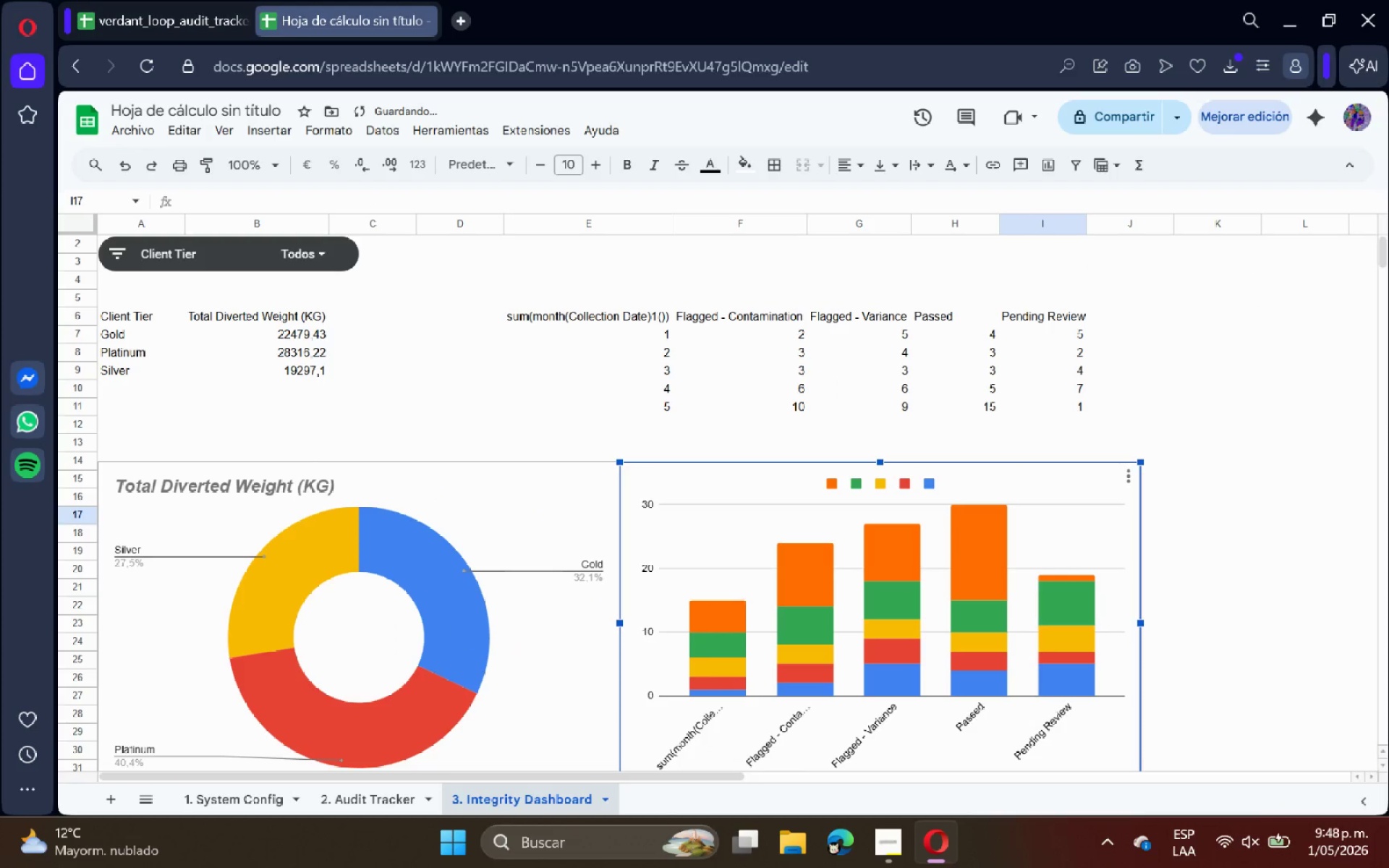 
left_click([1388, 412])
 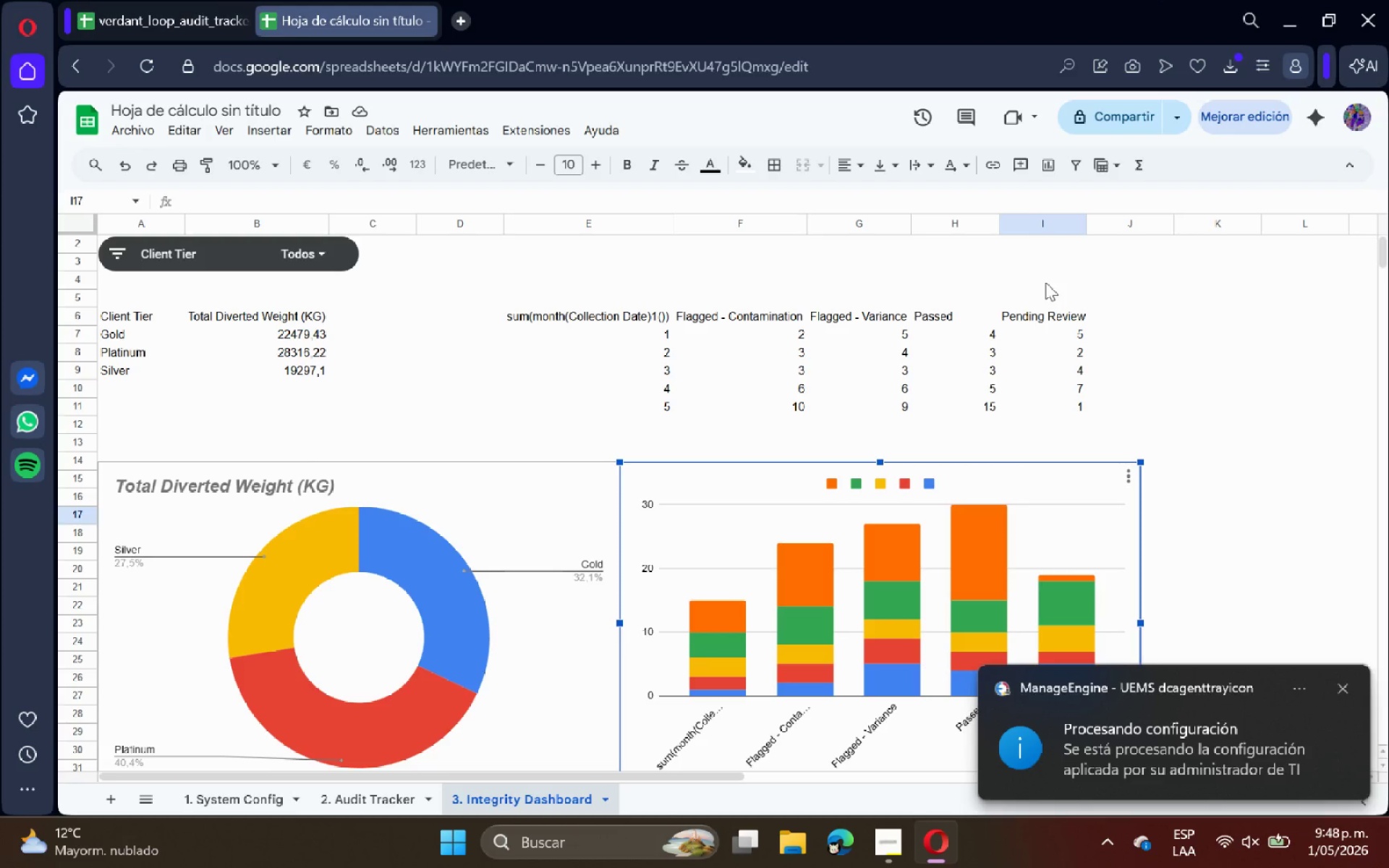 
wait(16.31)
 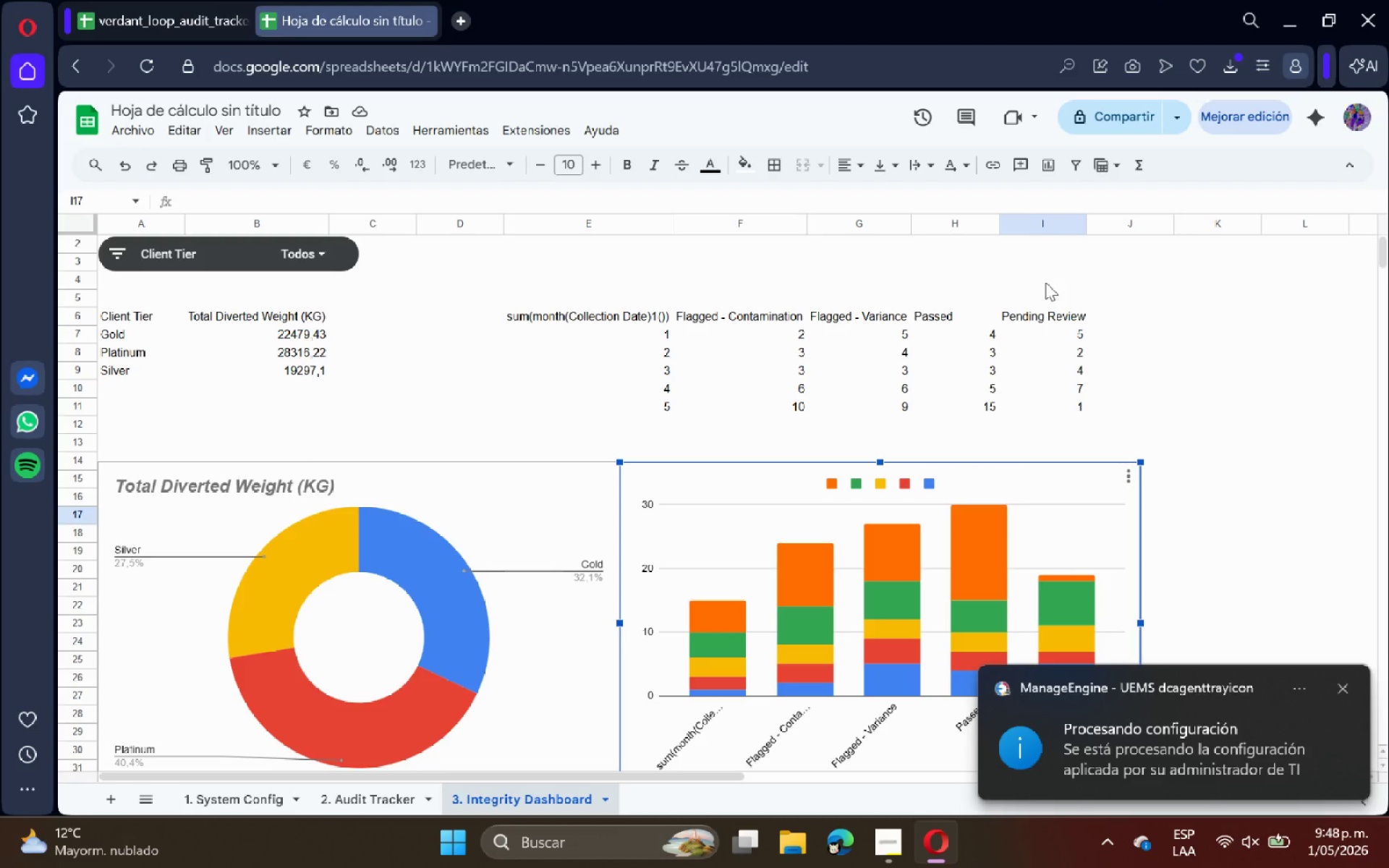 
scroll: coordinate [1045, 277], scroll_direction: down, amount: 4.0
 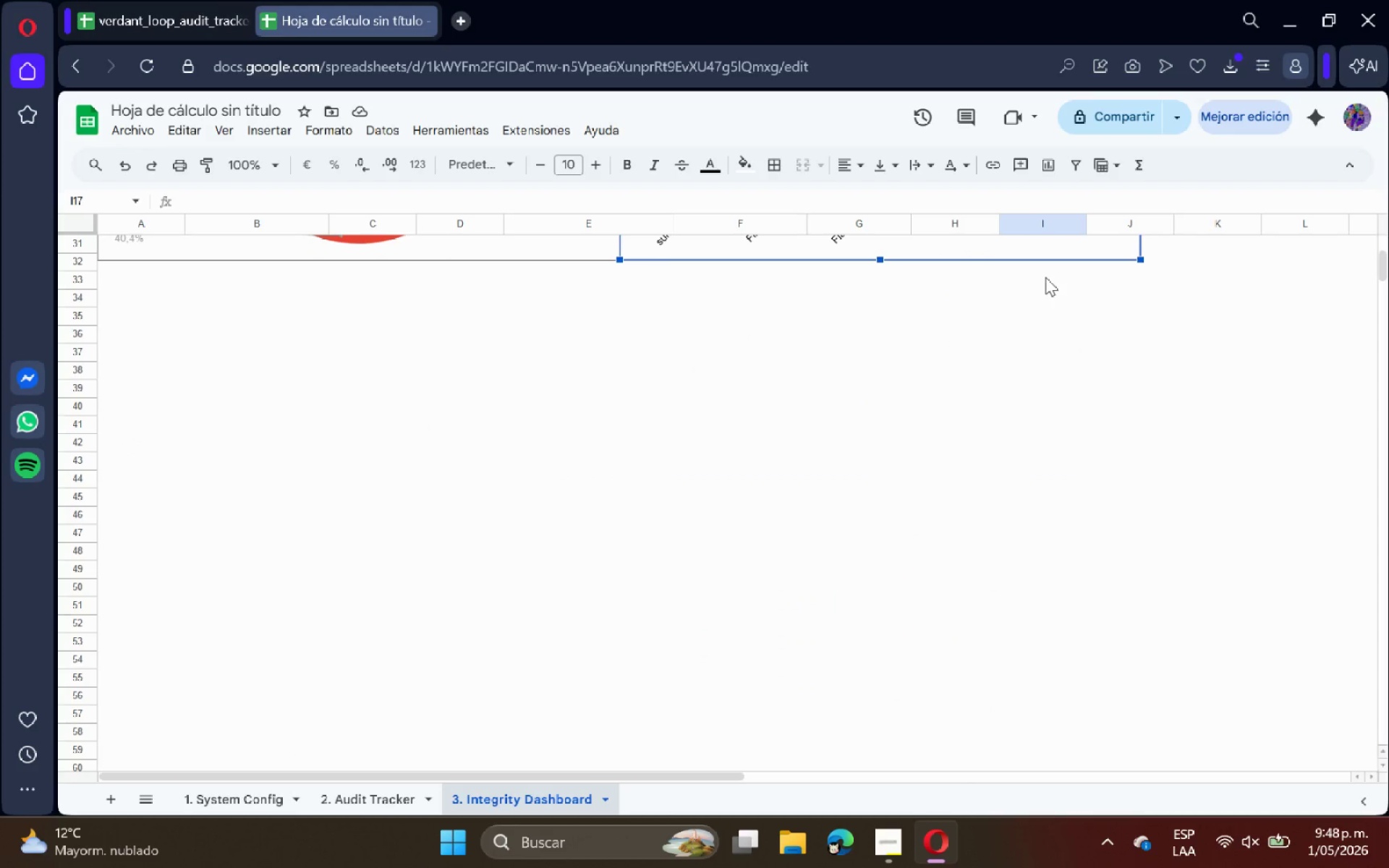 
wait(9.93)
 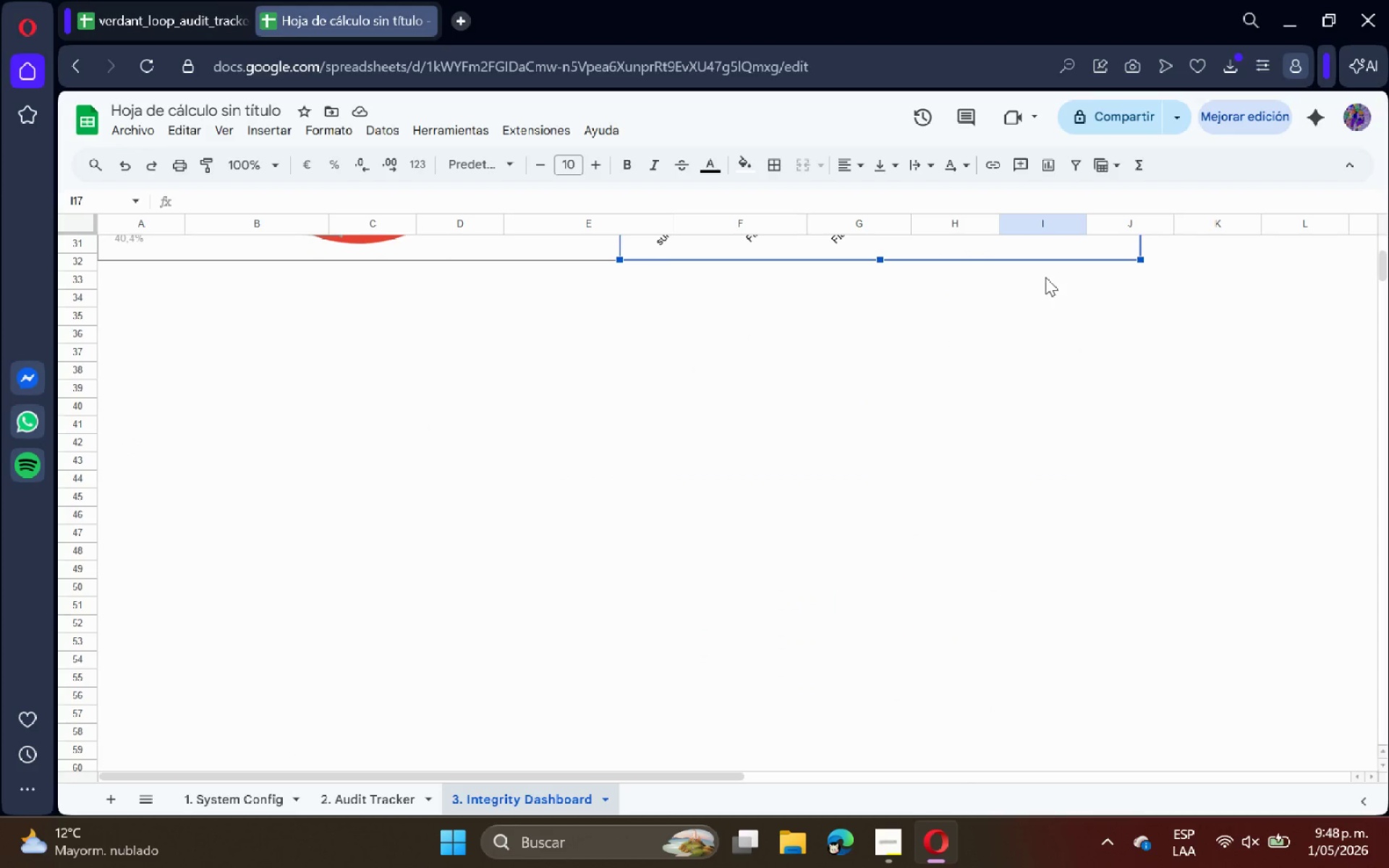 
scroll: coordinate [795, 684], scroll_direction: up, amount: 9.0
 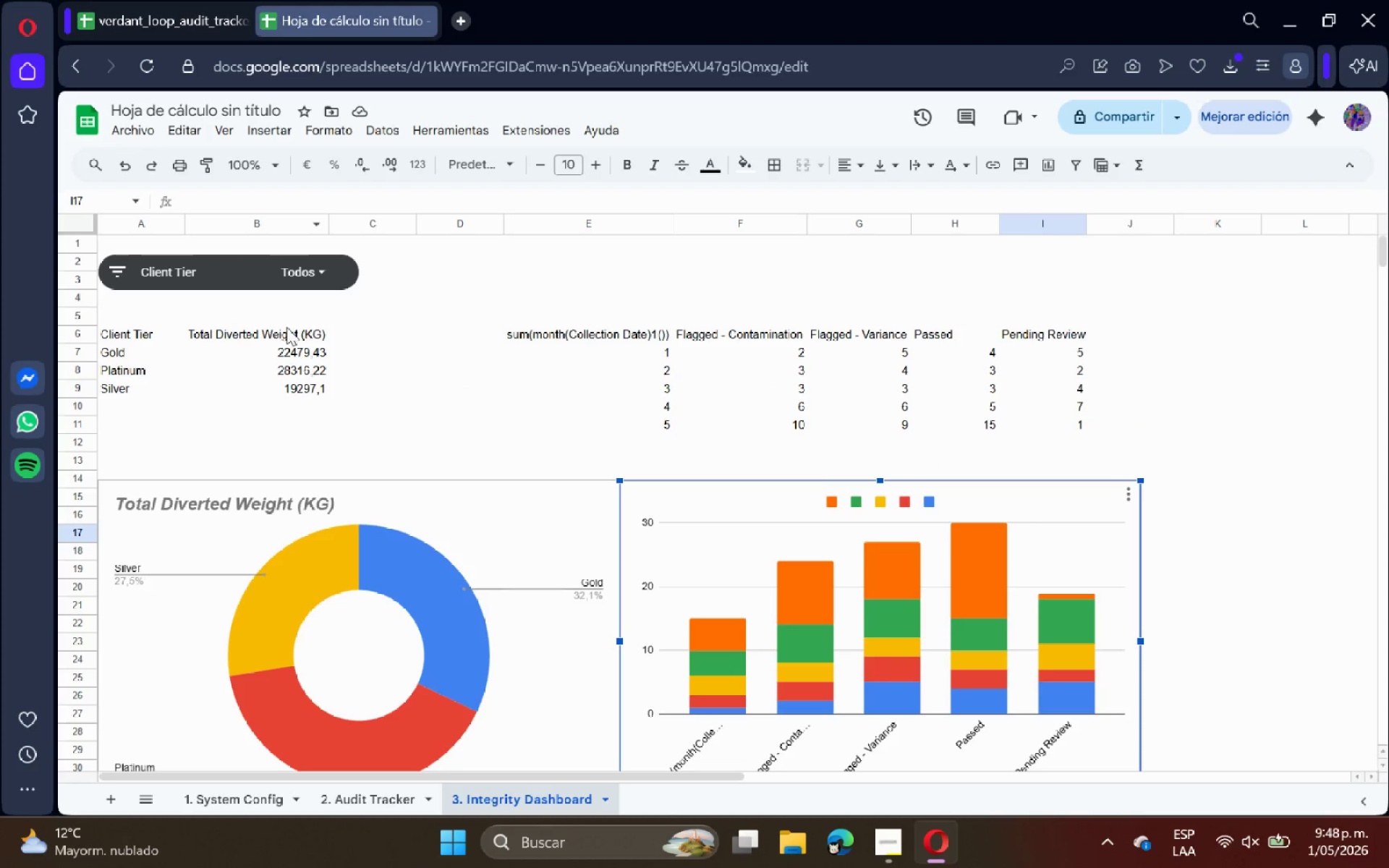 
left_click([415, 363])
 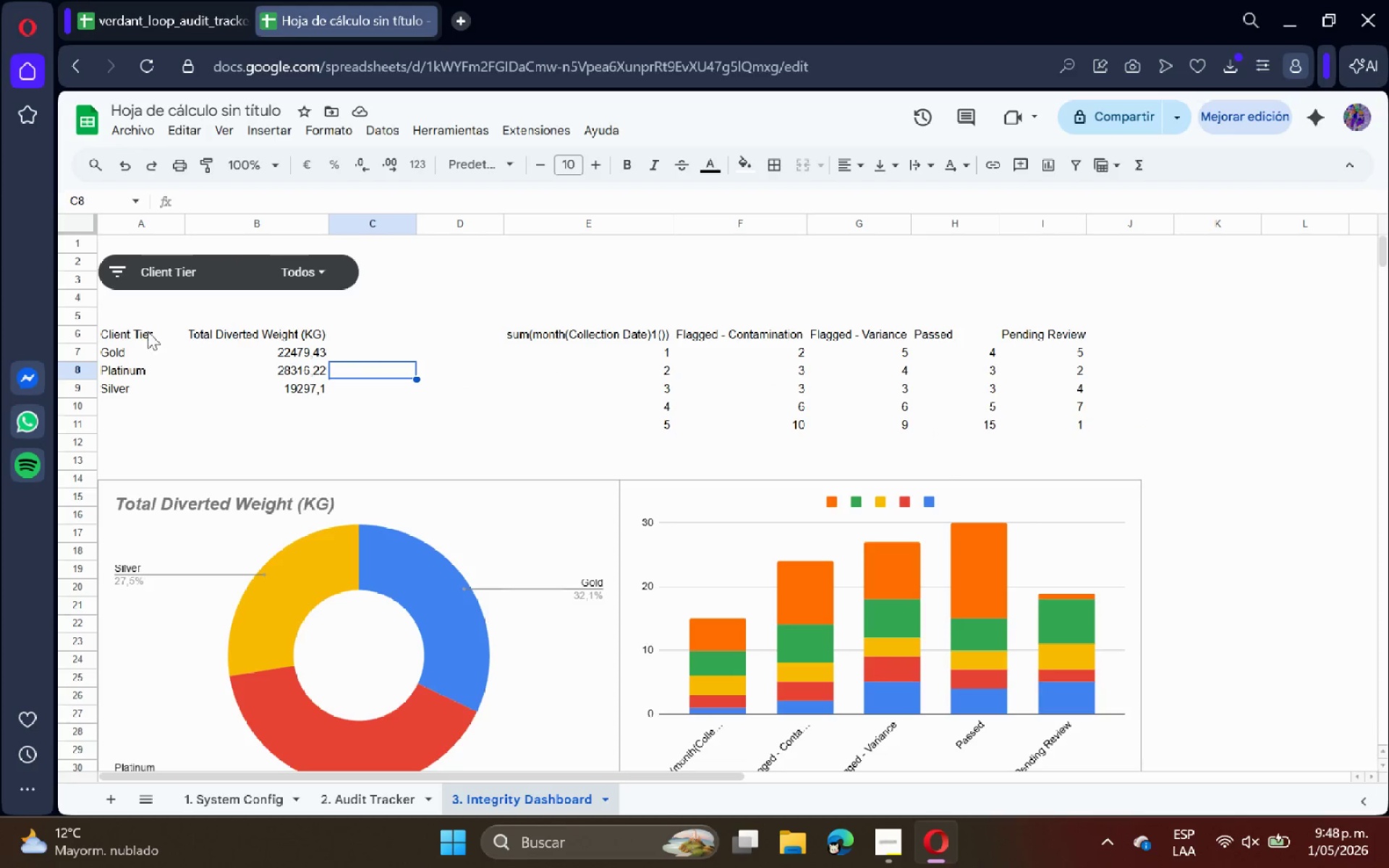 
left_click_drag(start_coordinate=[140, 328], to_coordinate=[250, 335])